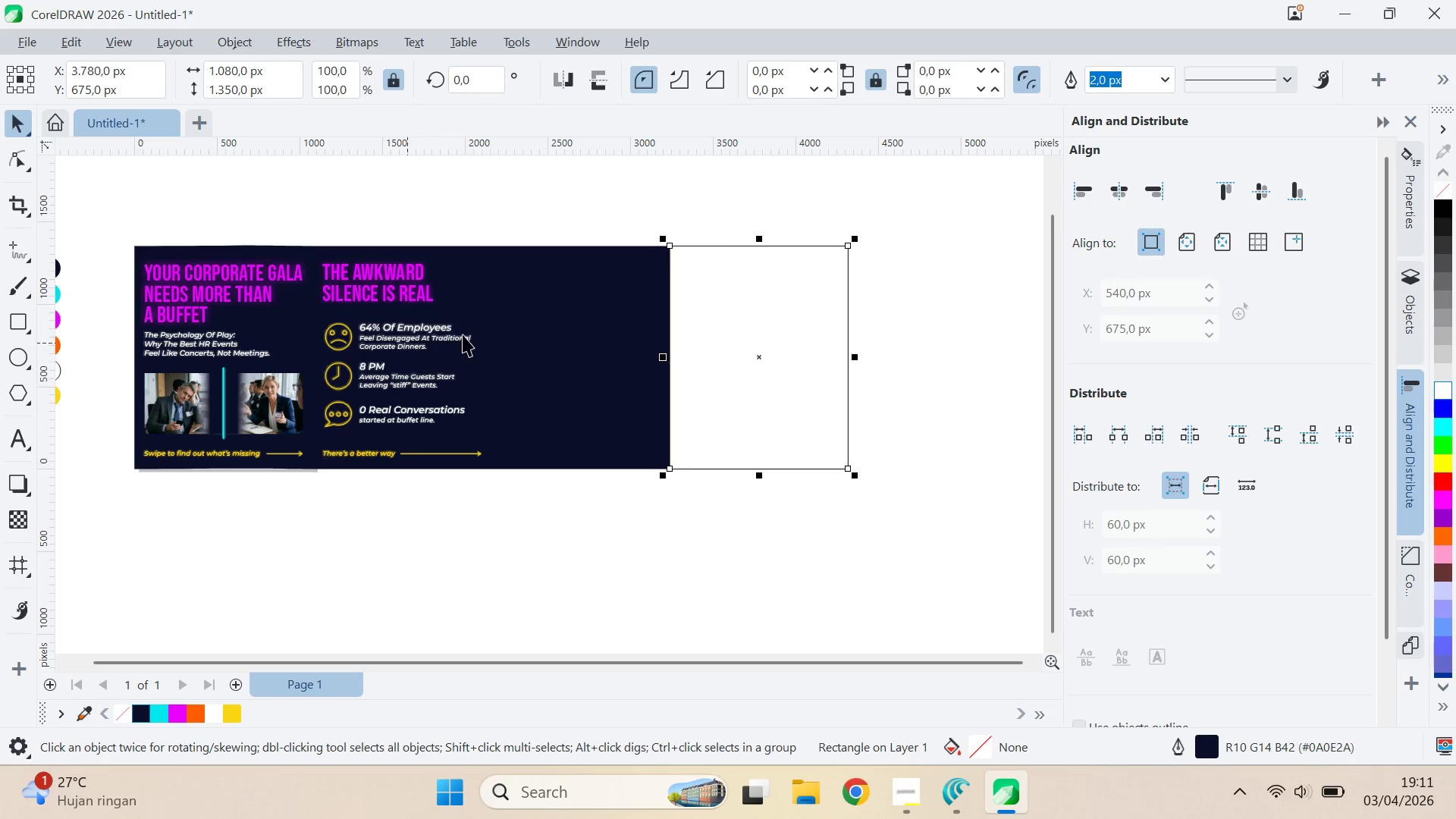 
type(qv)
 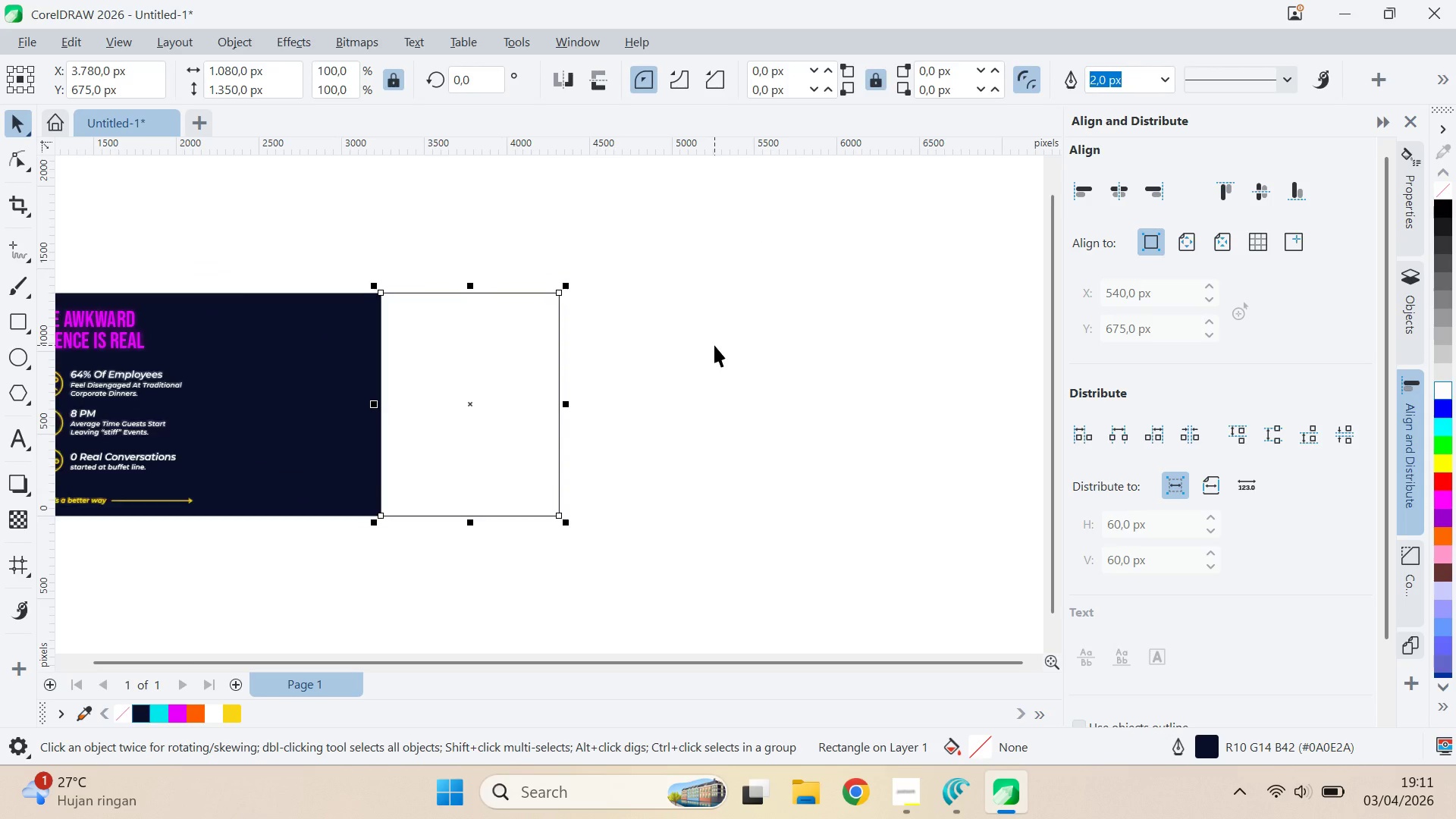 
left_click_drag(start_coordinate=[786, 282], to_coordinate=[497, 329])
 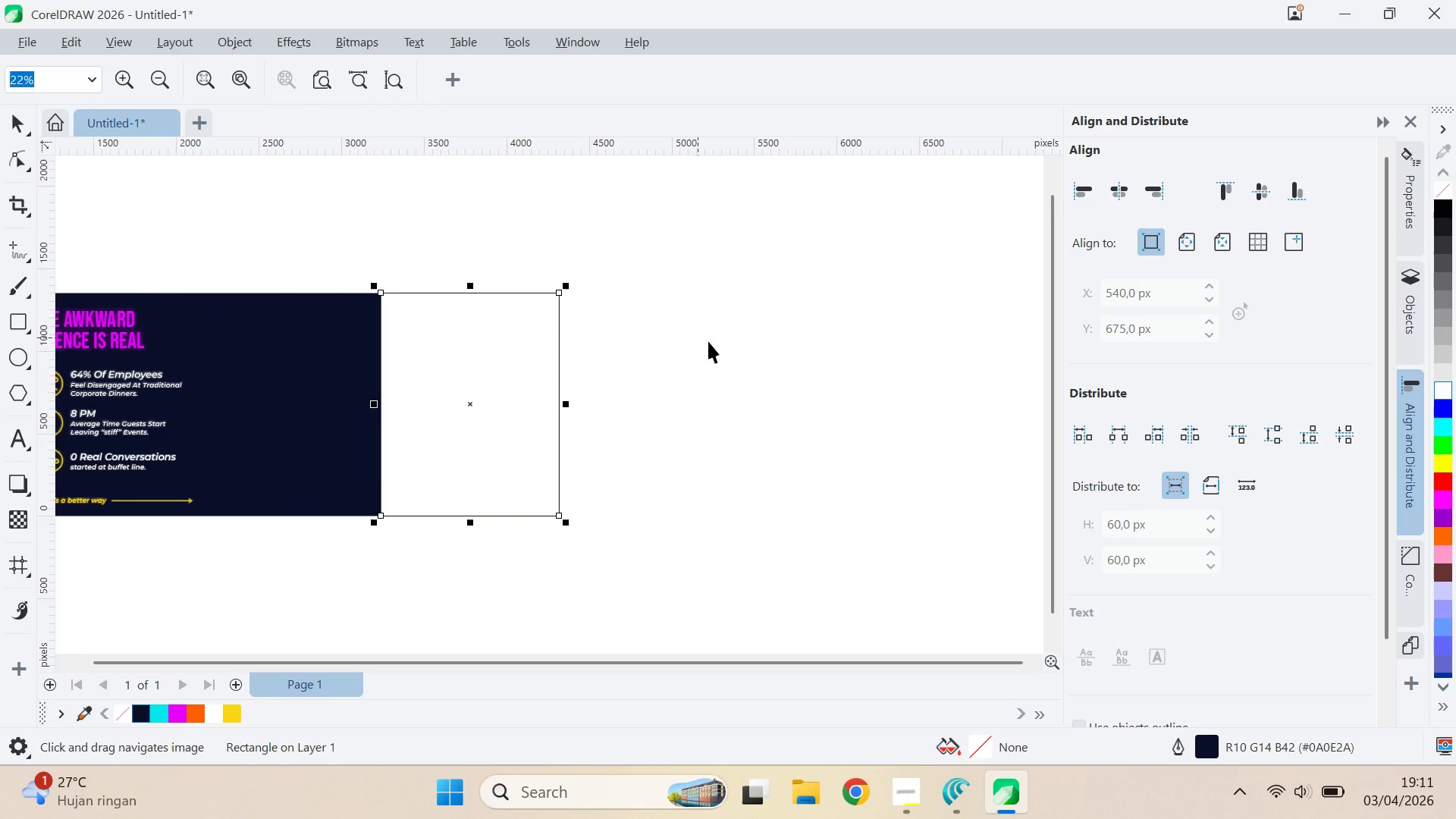 
hold_key(key=ControlLeft, duration=1.5)
 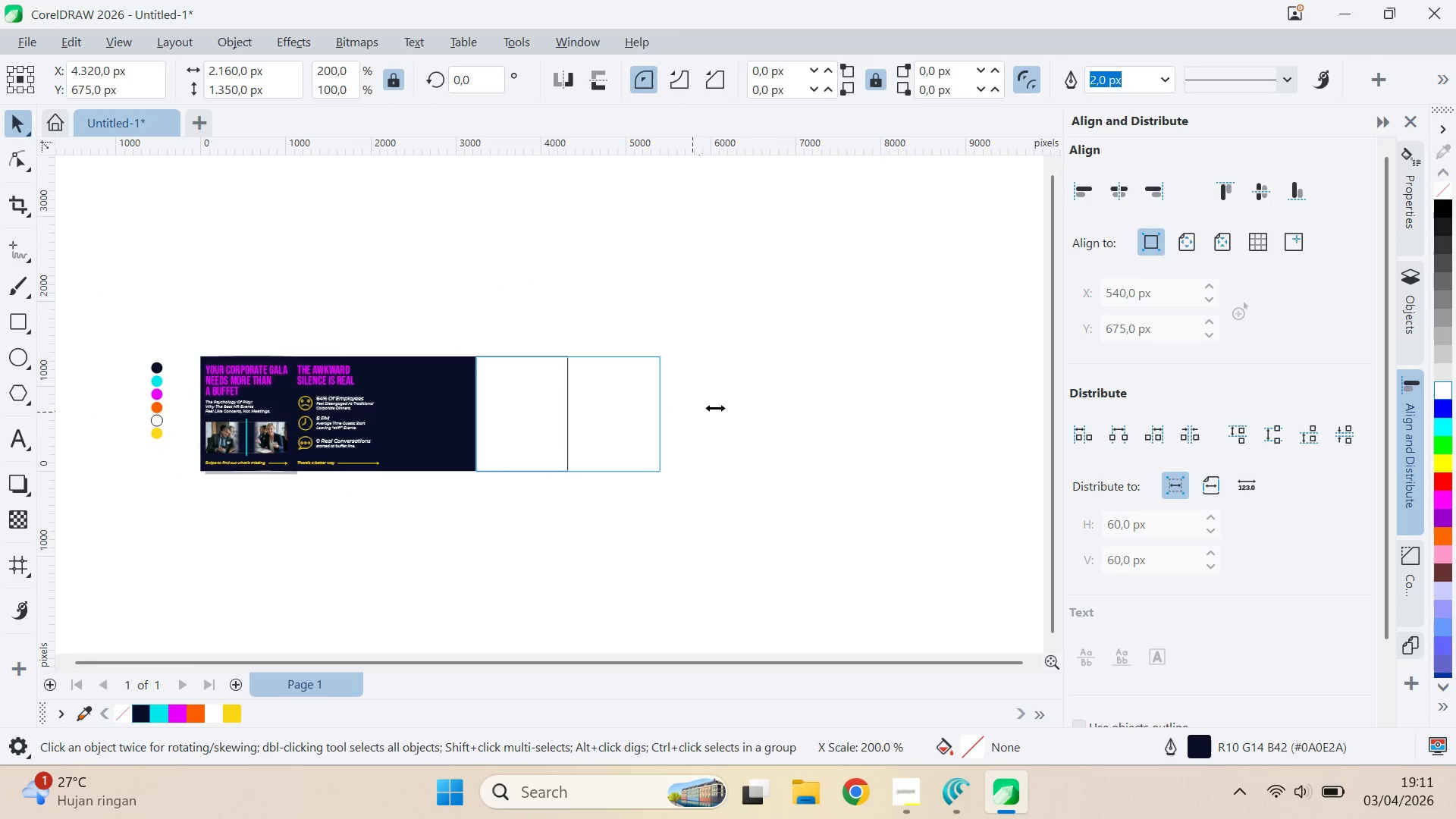 
scroll: coordinate [592, 415], scroll_direction: down, amount: 5.0
 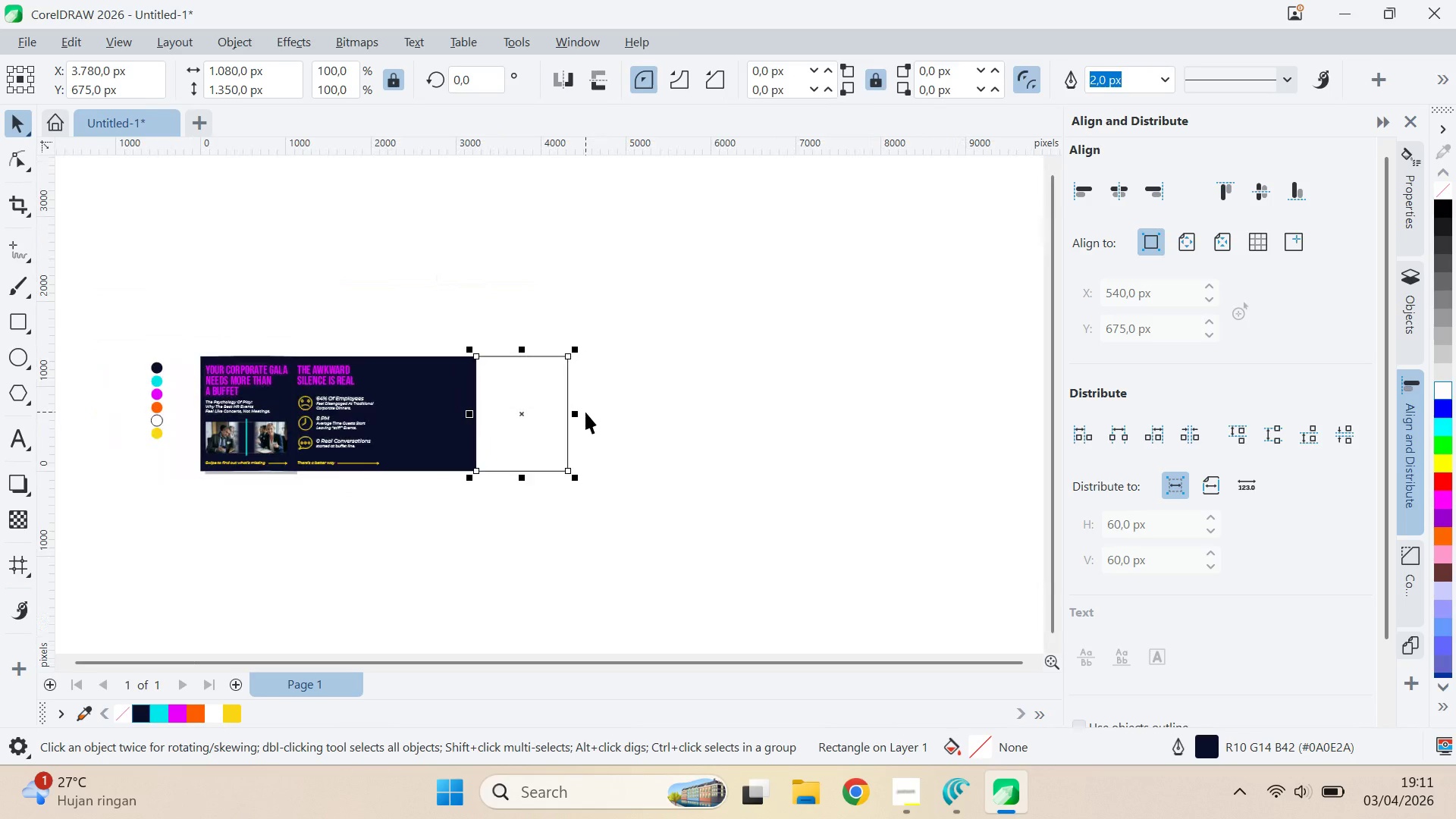 
left_click_drag(start_coordinate=[581, 412], to_coordinate=[827, 404])
 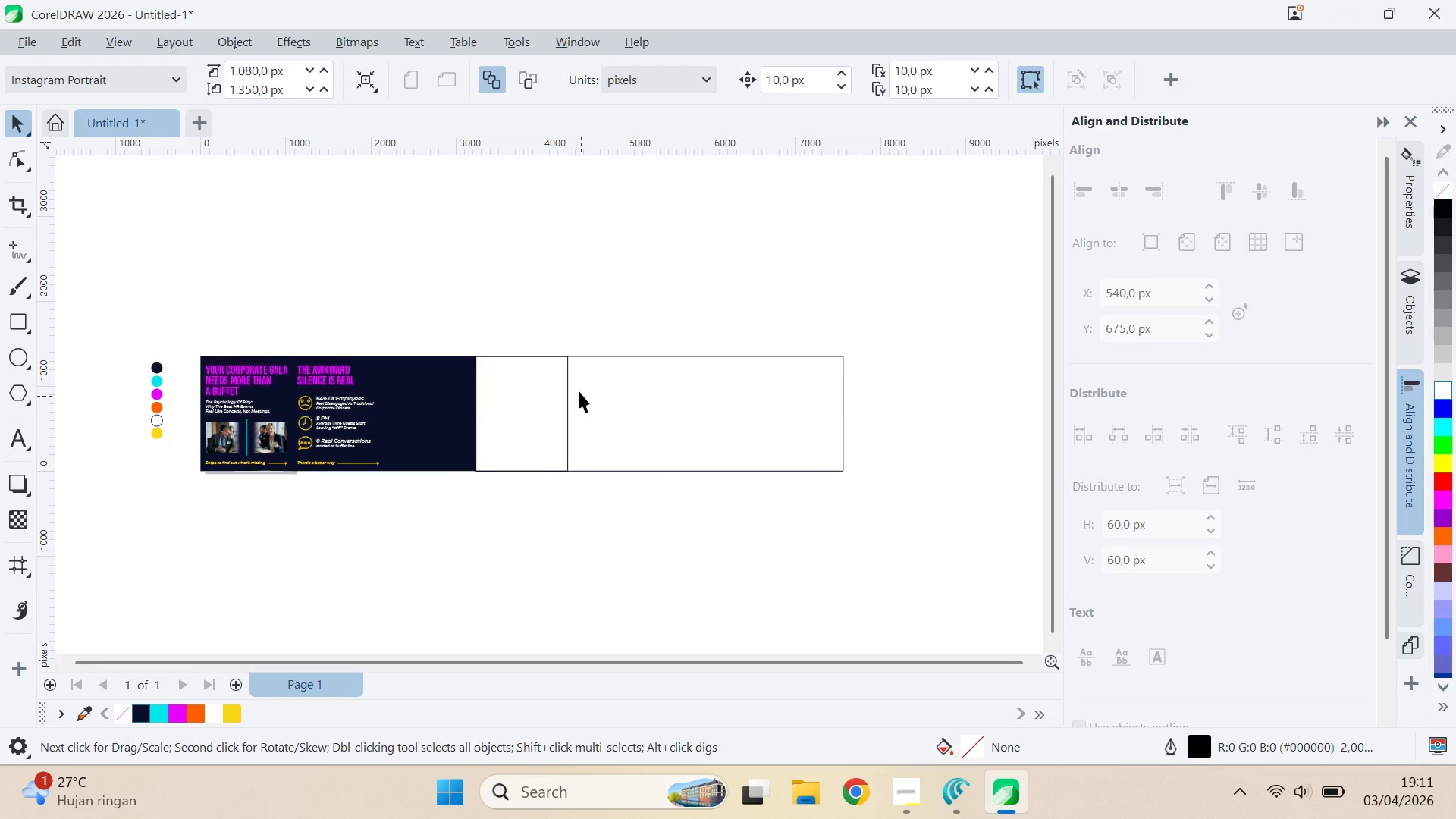 
hold_key(key=ControlLeft, duration=1.5)
 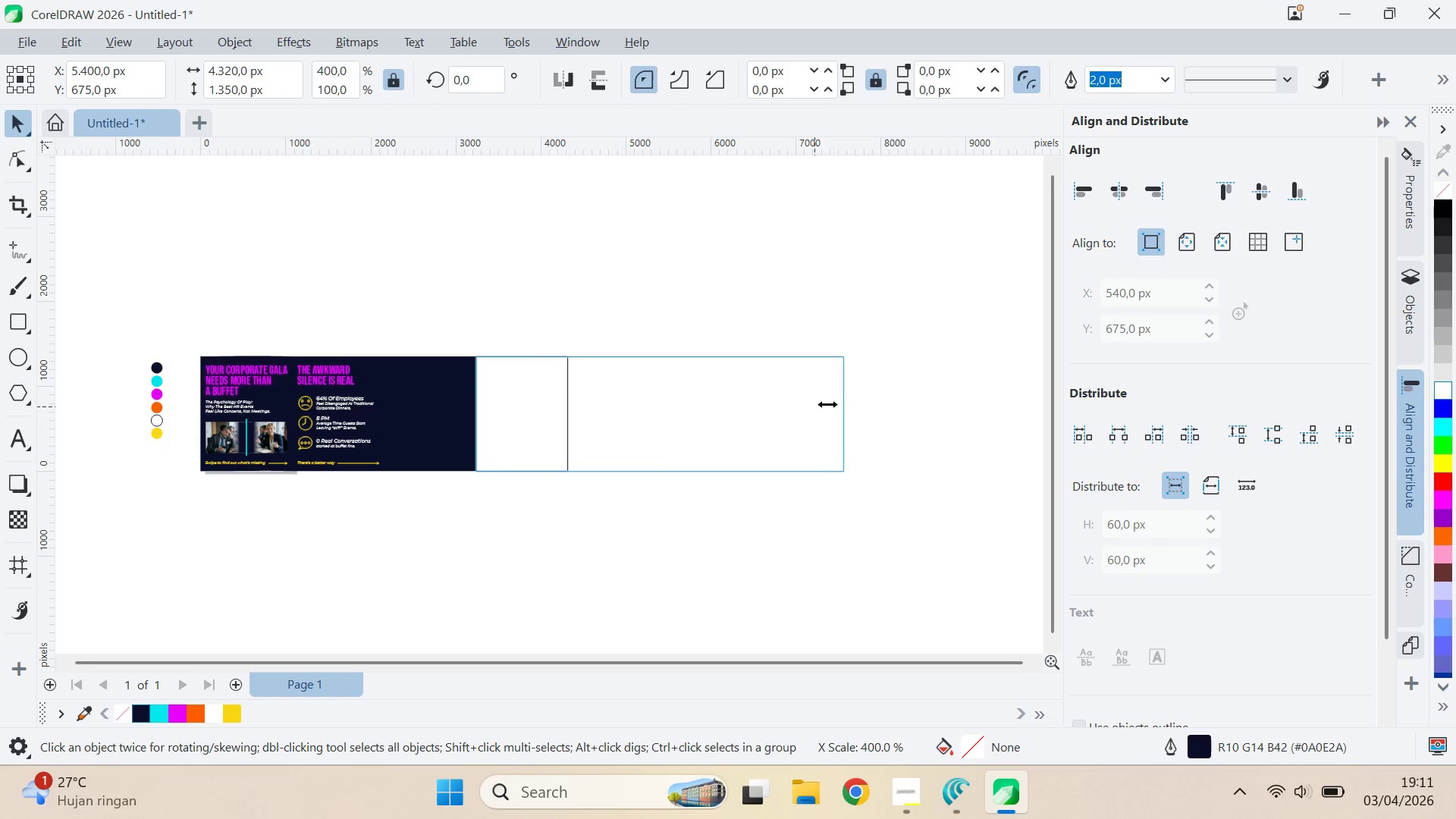 
hold_key(key=ControlLeft, duration=1.51)
right_click([827, 404])
 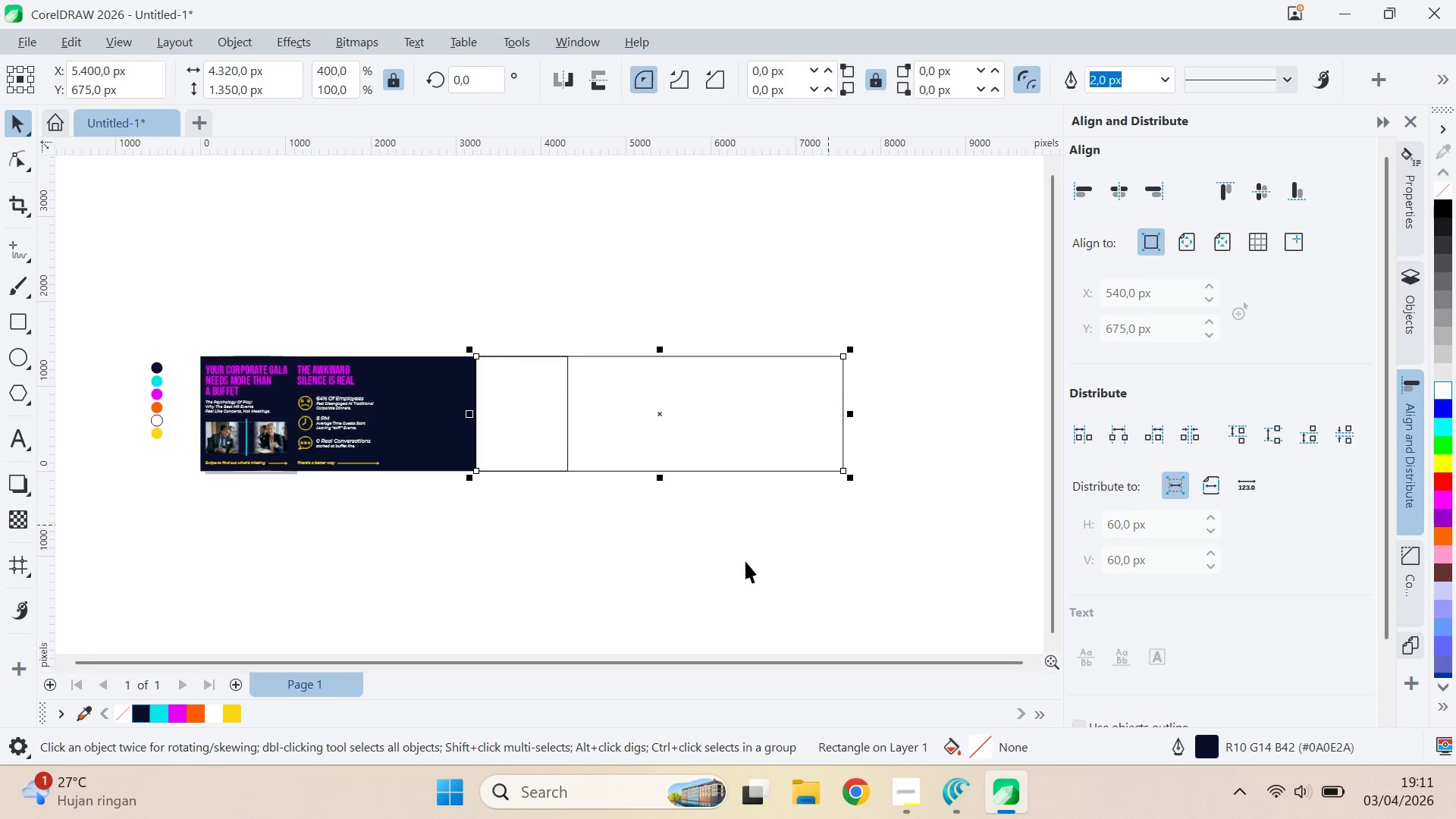 
left_click([827, 404])
 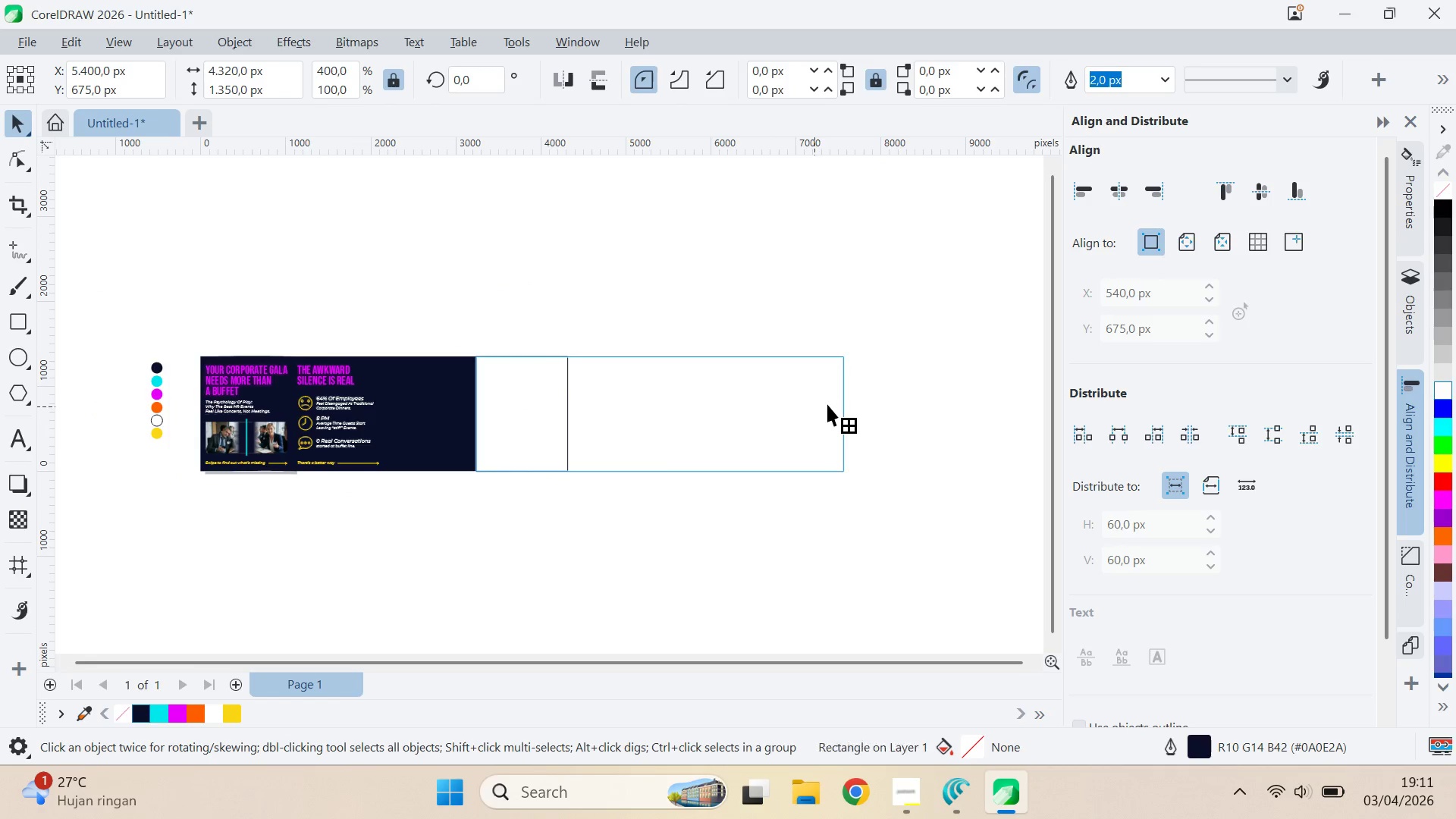 
hold_key(key=ControlLeft, duration=0.44)
 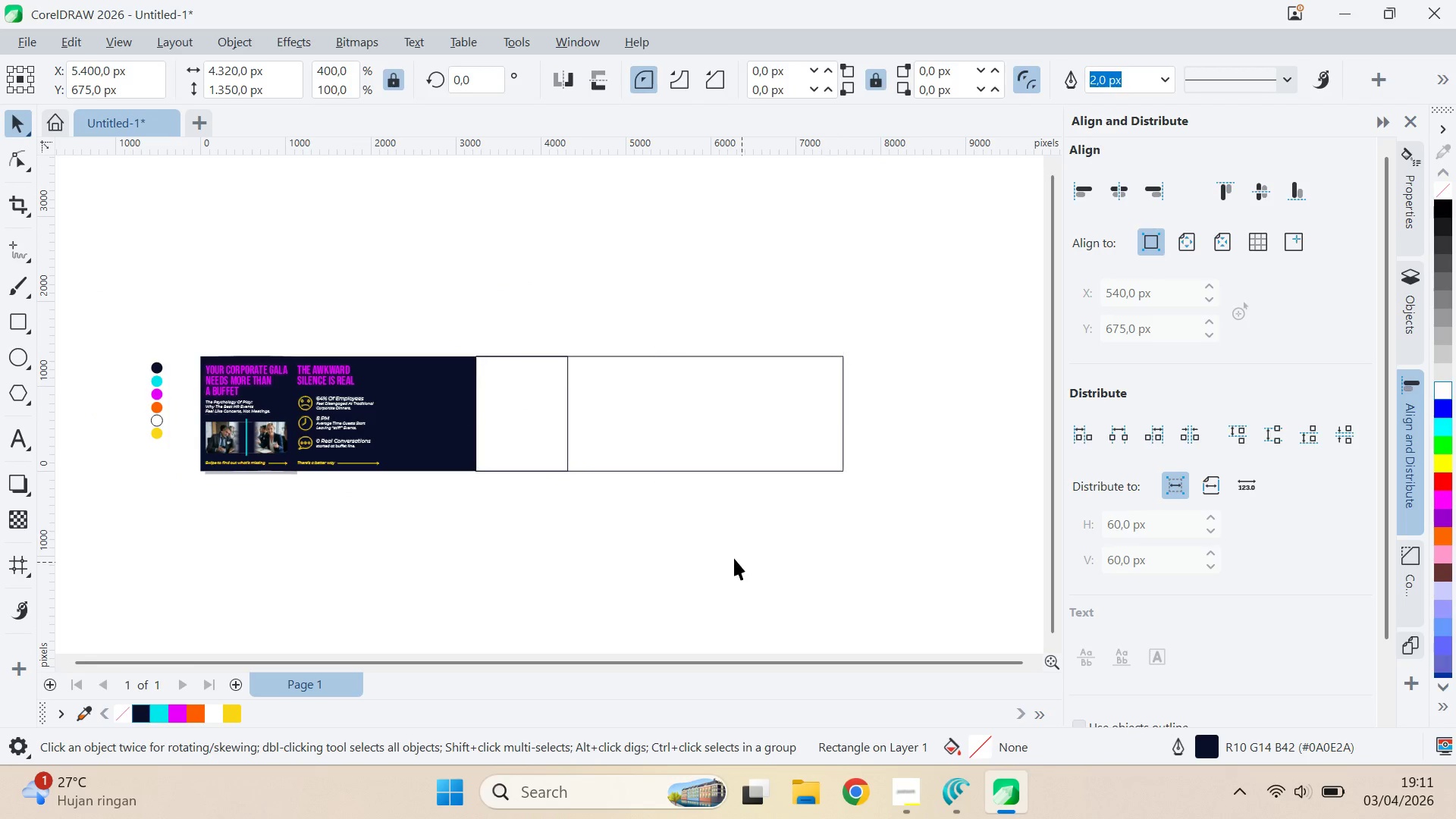 
left_click_drag(start_coordinate=[745, 562], to_coordinate=[727, 556])
 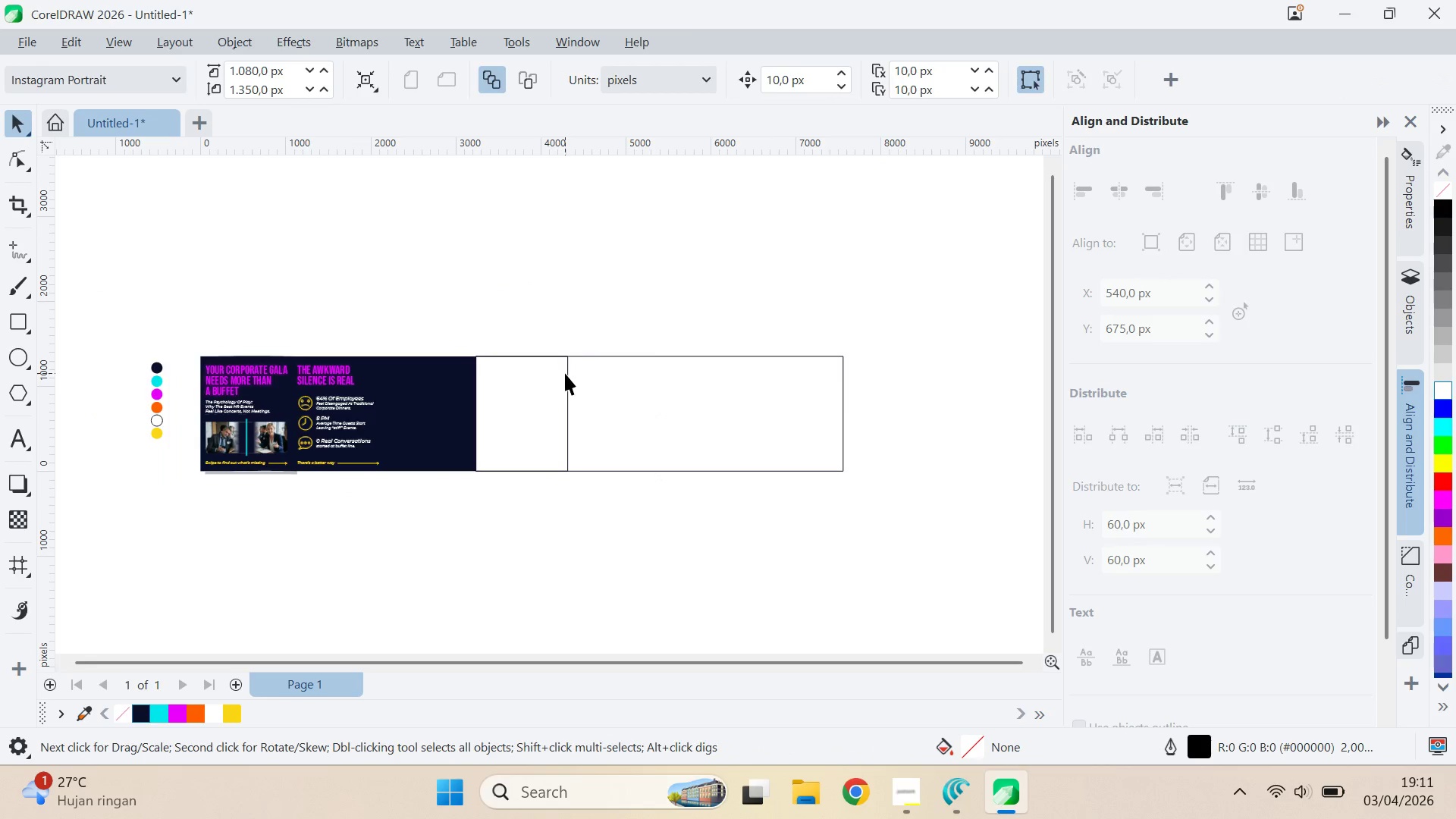 
left_click_drag(start_coordinate=[565, 373], to_coordinate=[579, 243])
 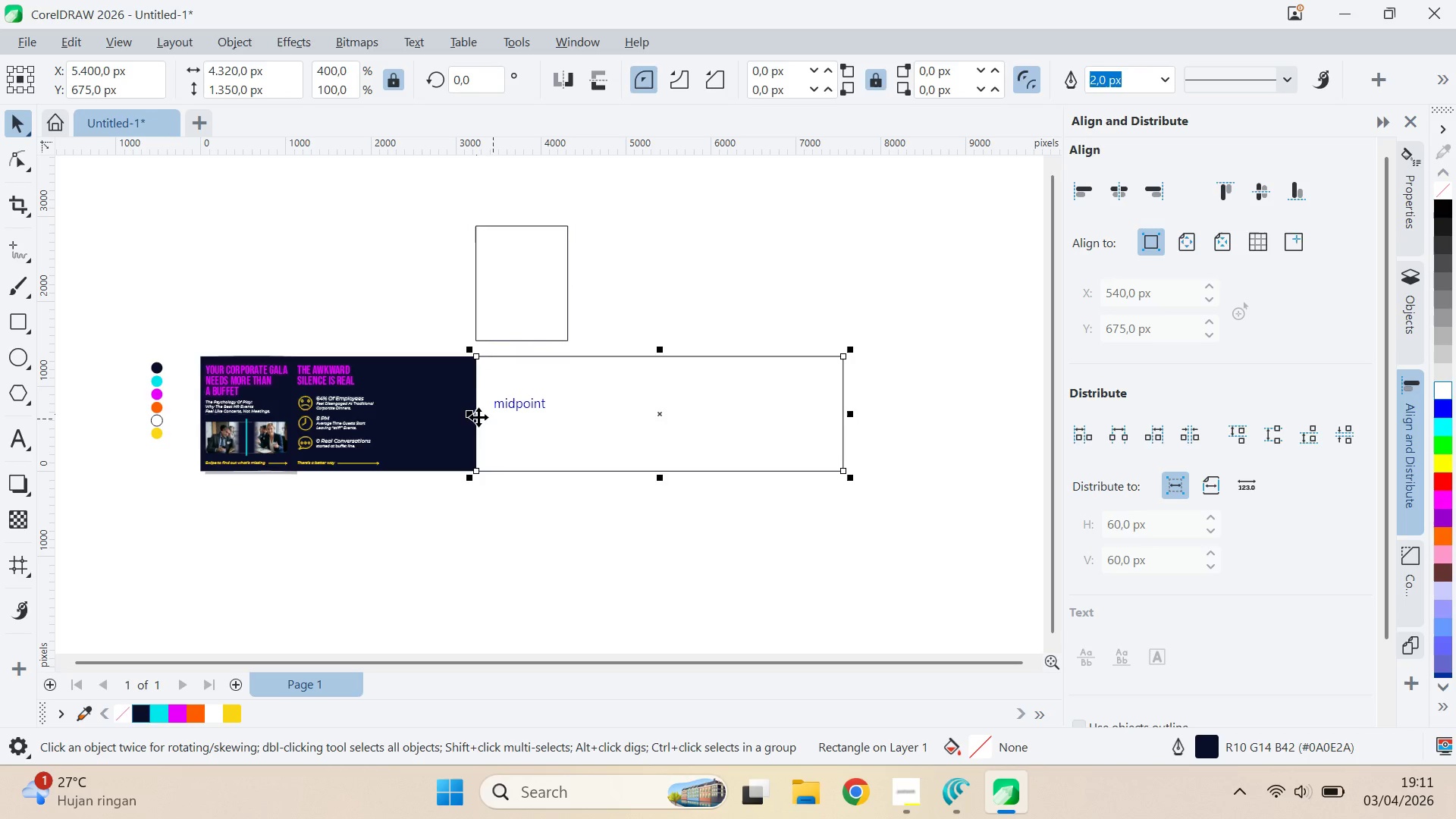 
hold_key(key=ShiftLeft, duration=0.77)
 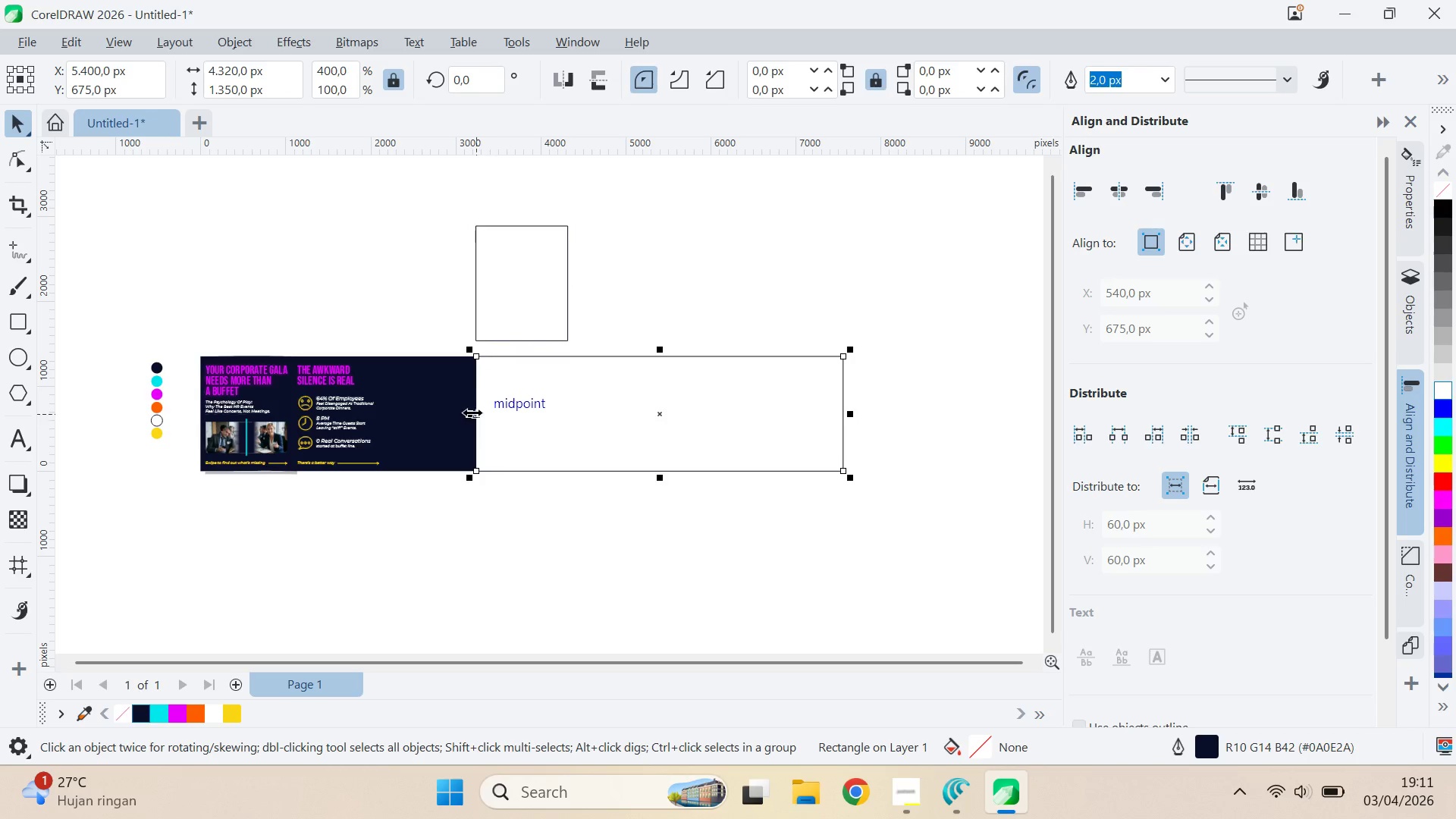 
hold_key(key=ShiftLeft, duration=1.51)
double_click([610, 428])
 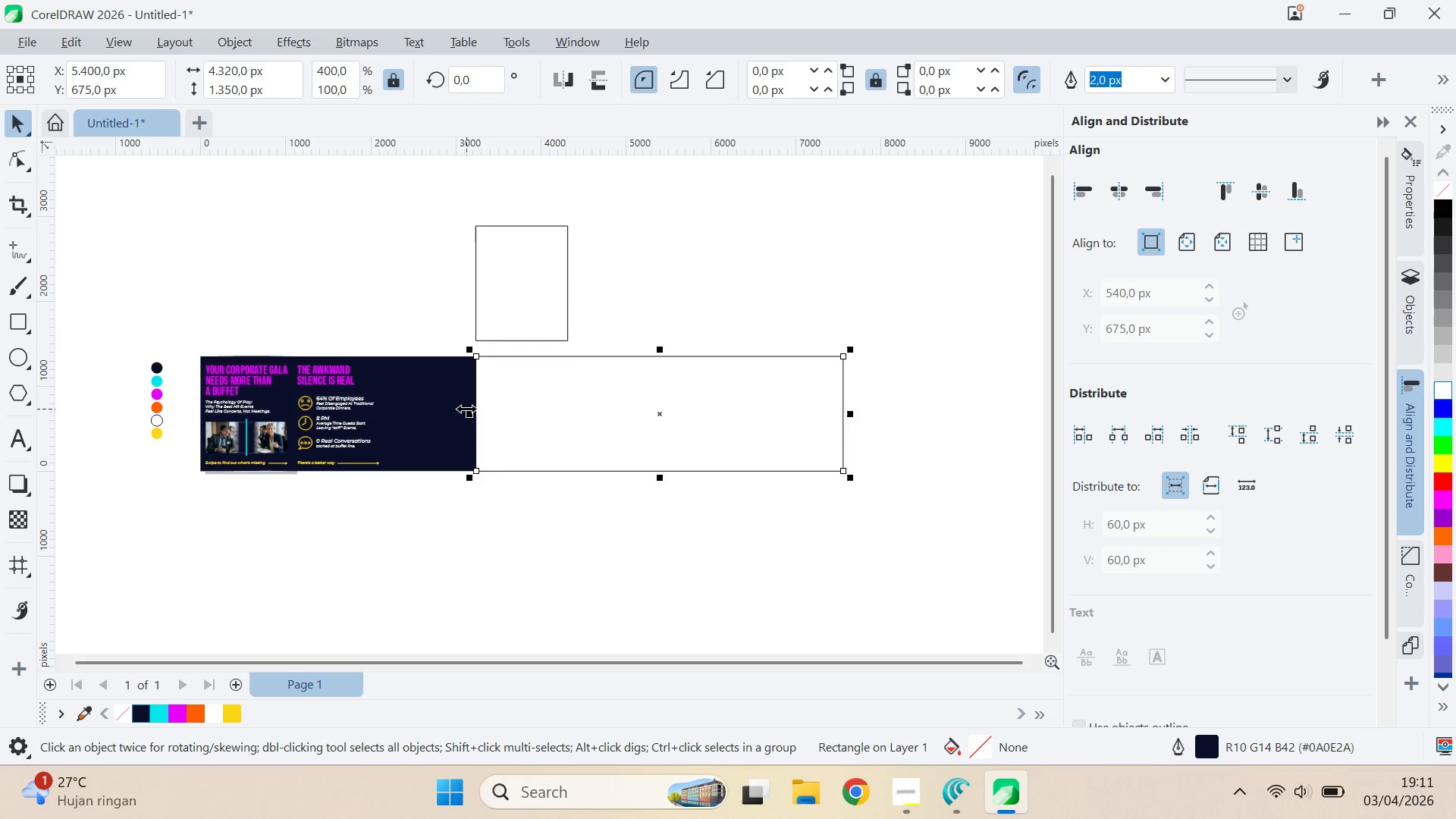 
double_click([460, 407])
 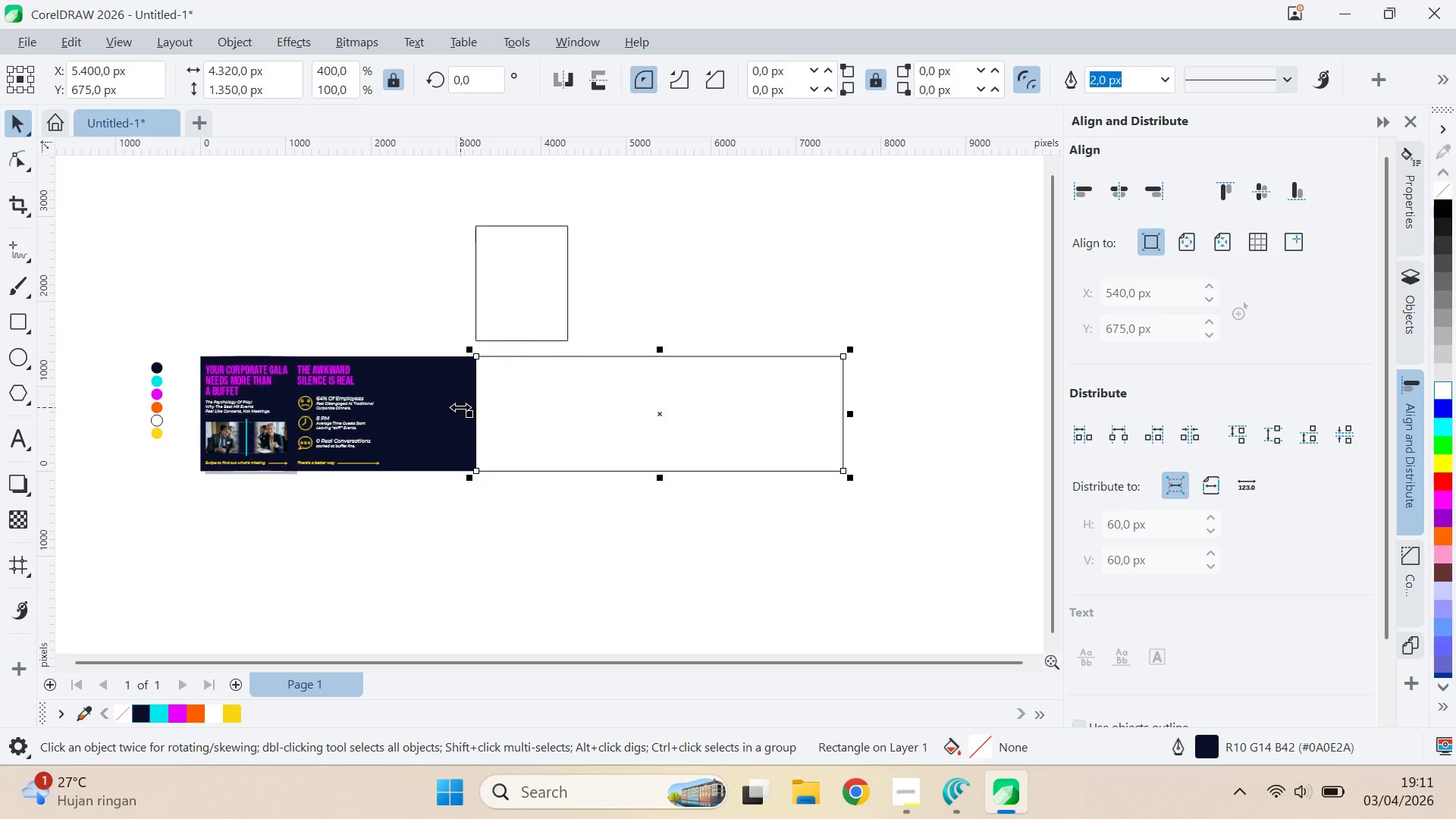 
key(Shift+ShiftLeft)
 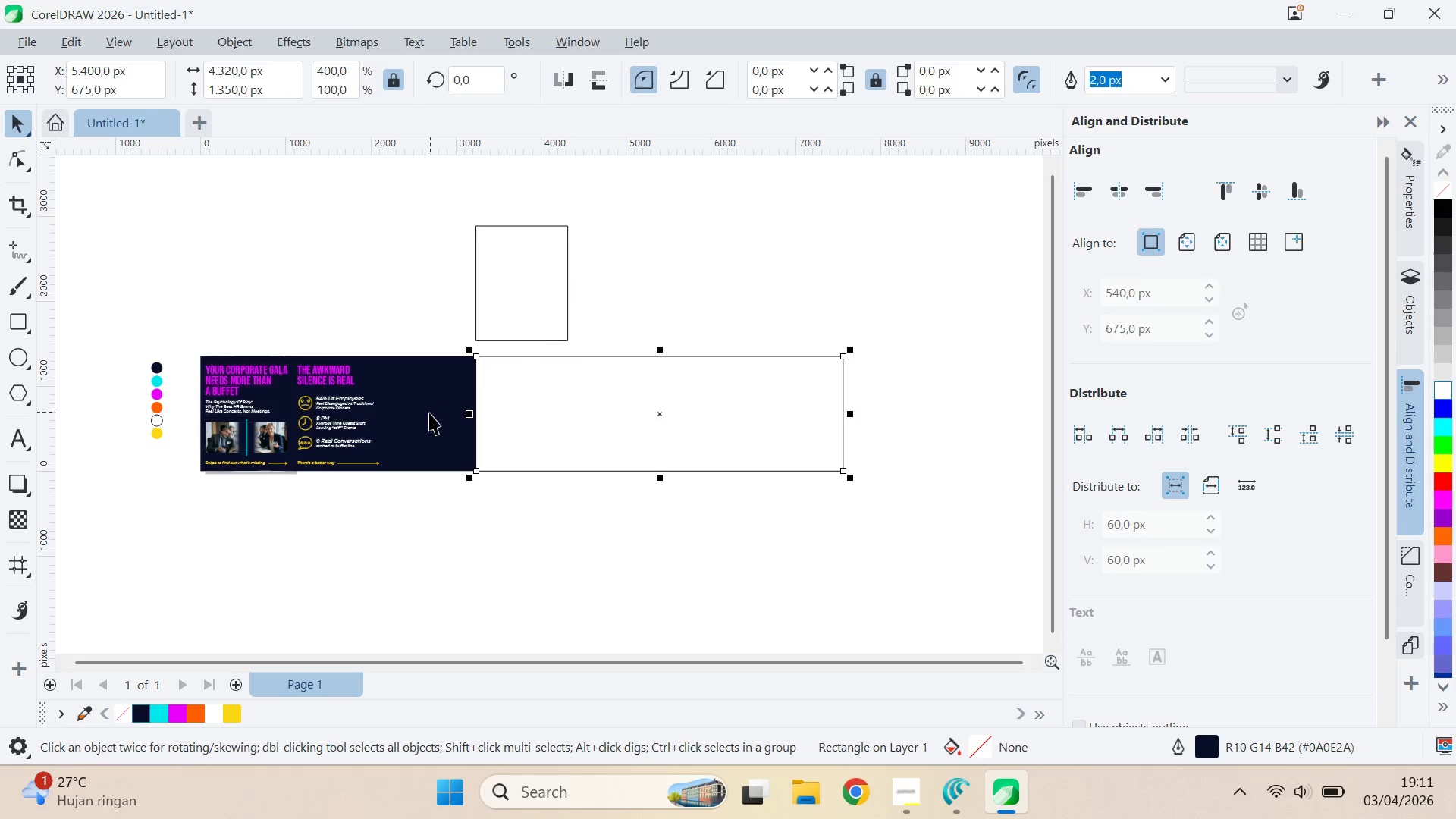 
hold_key(key=ShiftLeft, duration=0.44)
left_click([429, 413])
 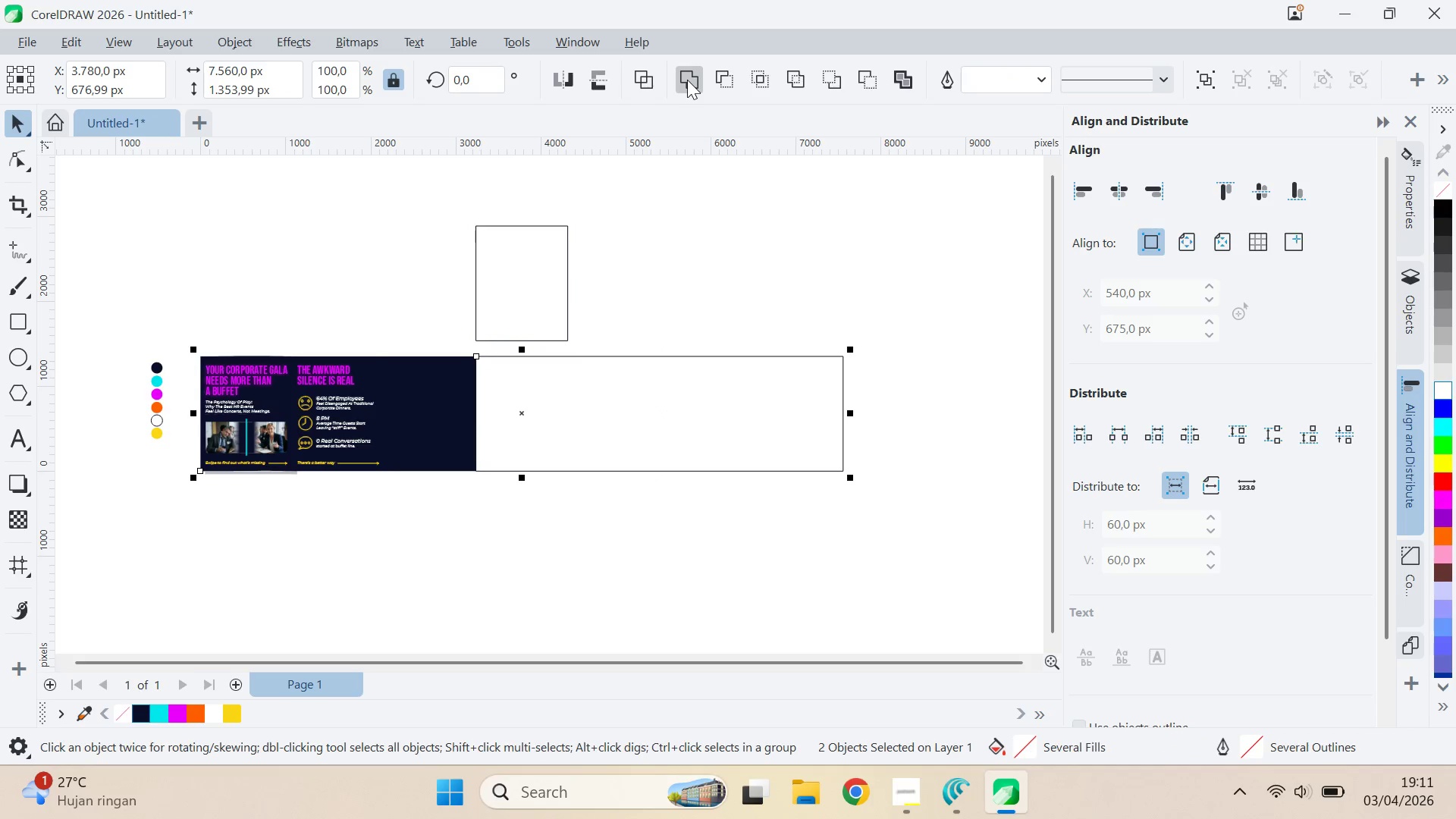 
double_click([684, 326])
 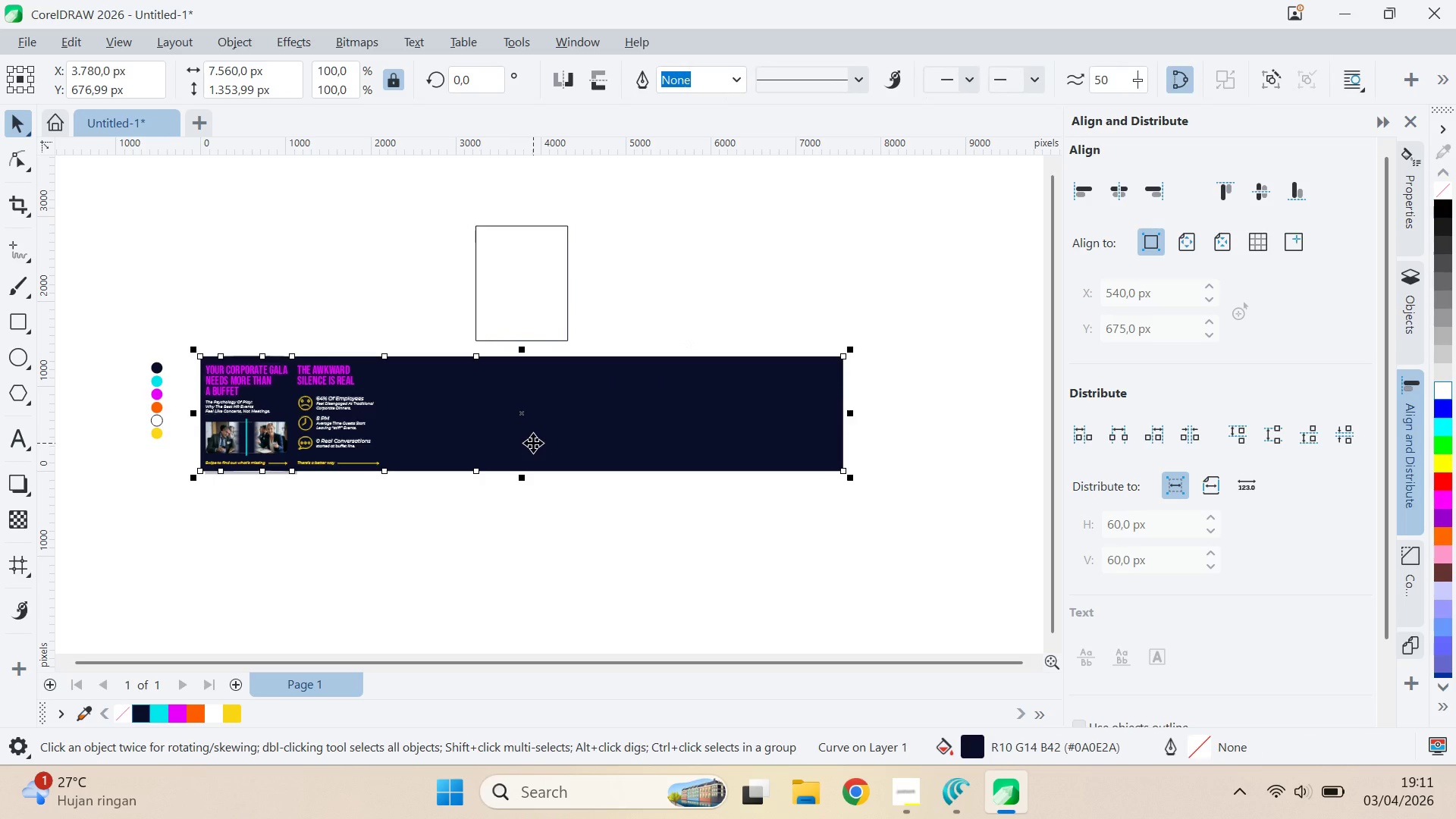 
key(A)
 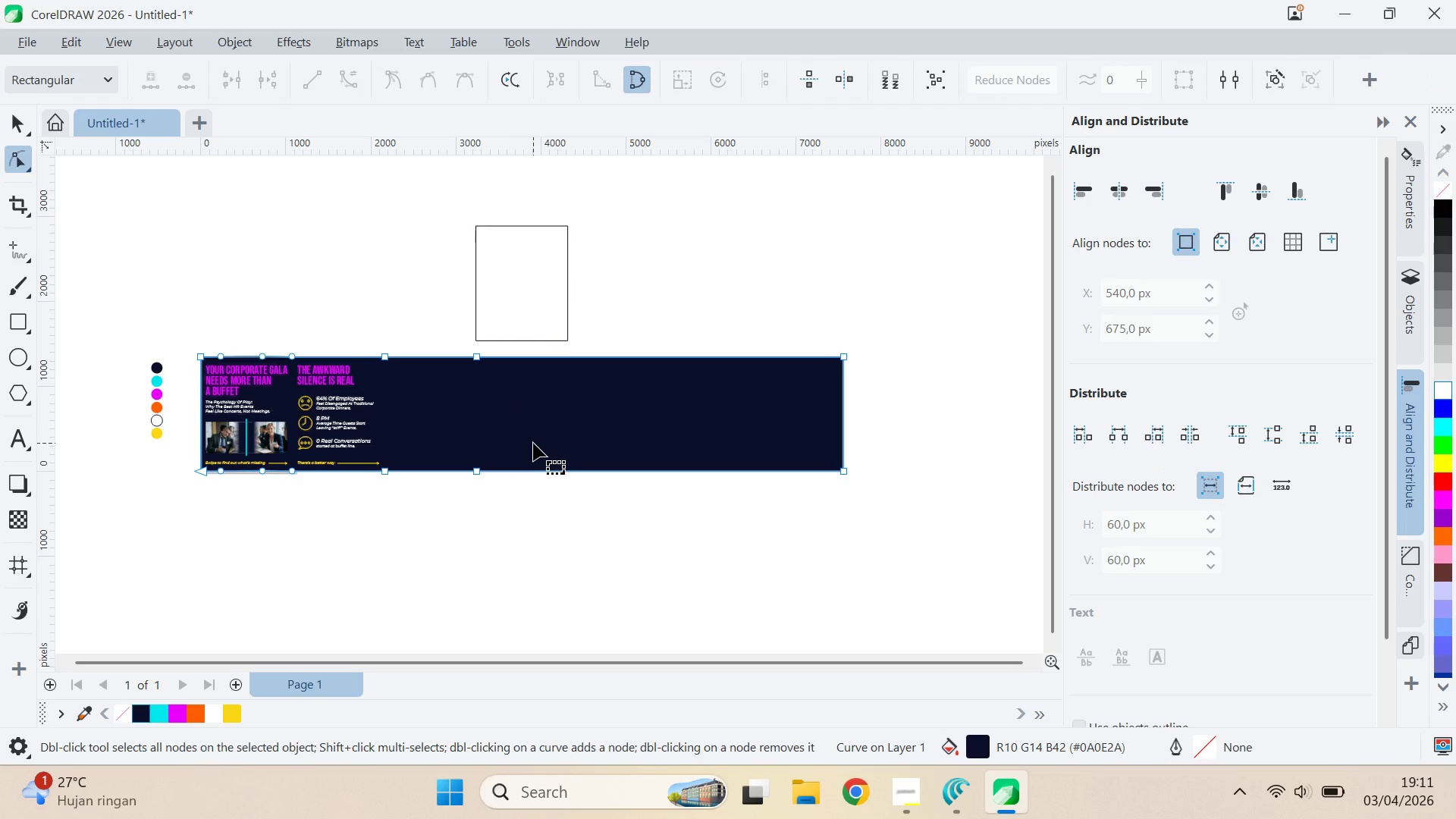 
key(Control+A)
 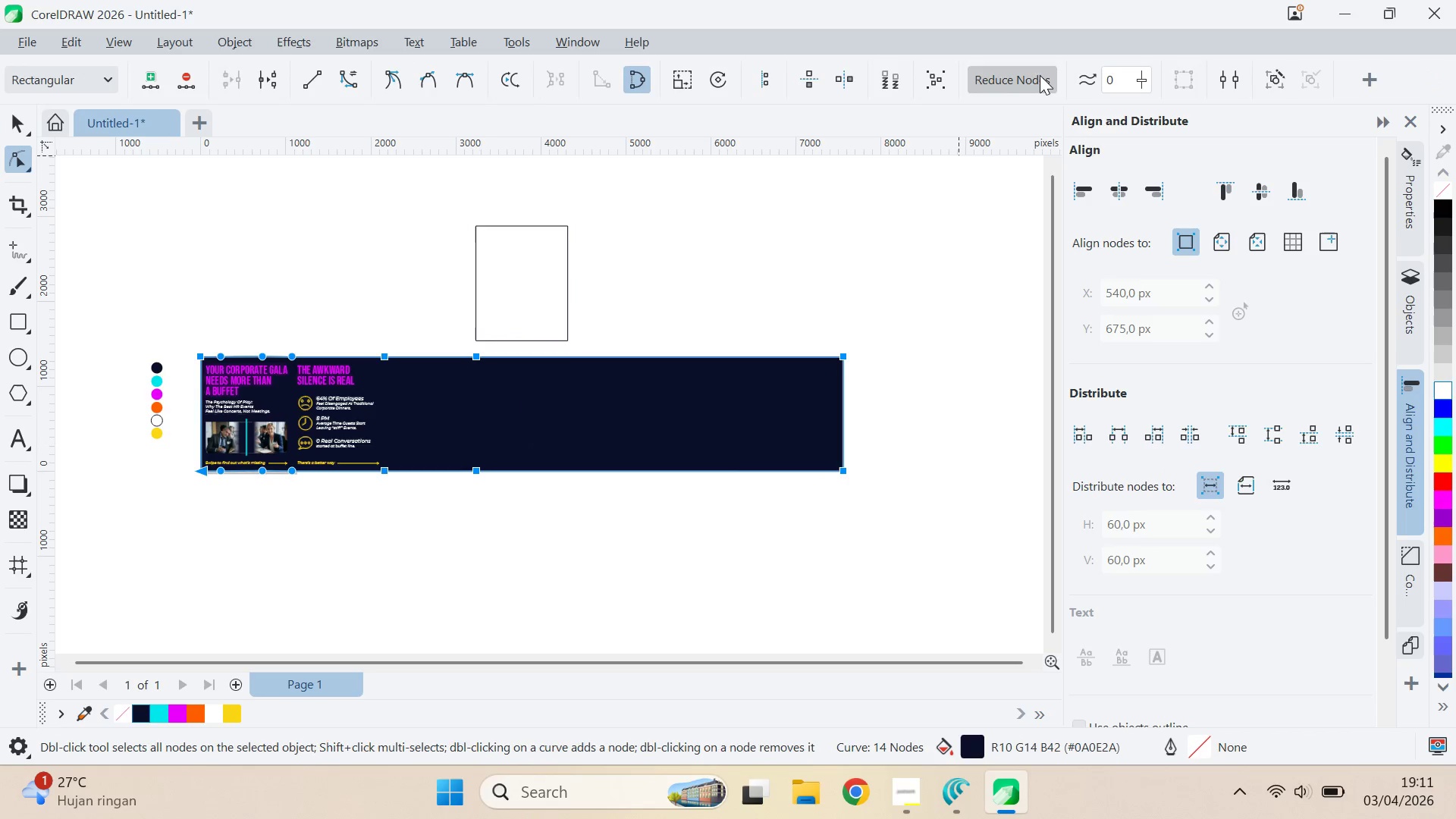 
left_click([1031, 75])
 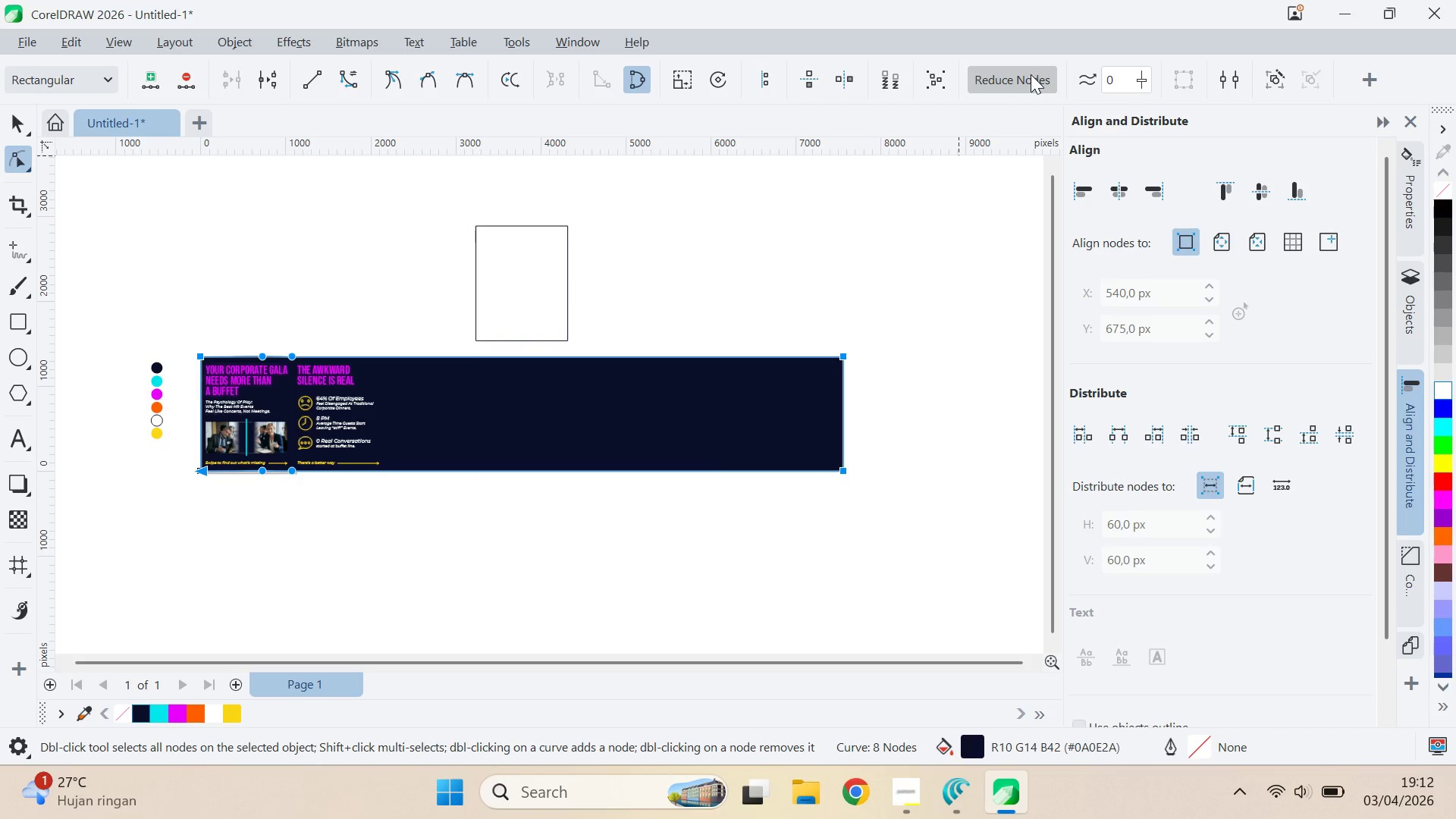 
triple_click([1031, 74])
 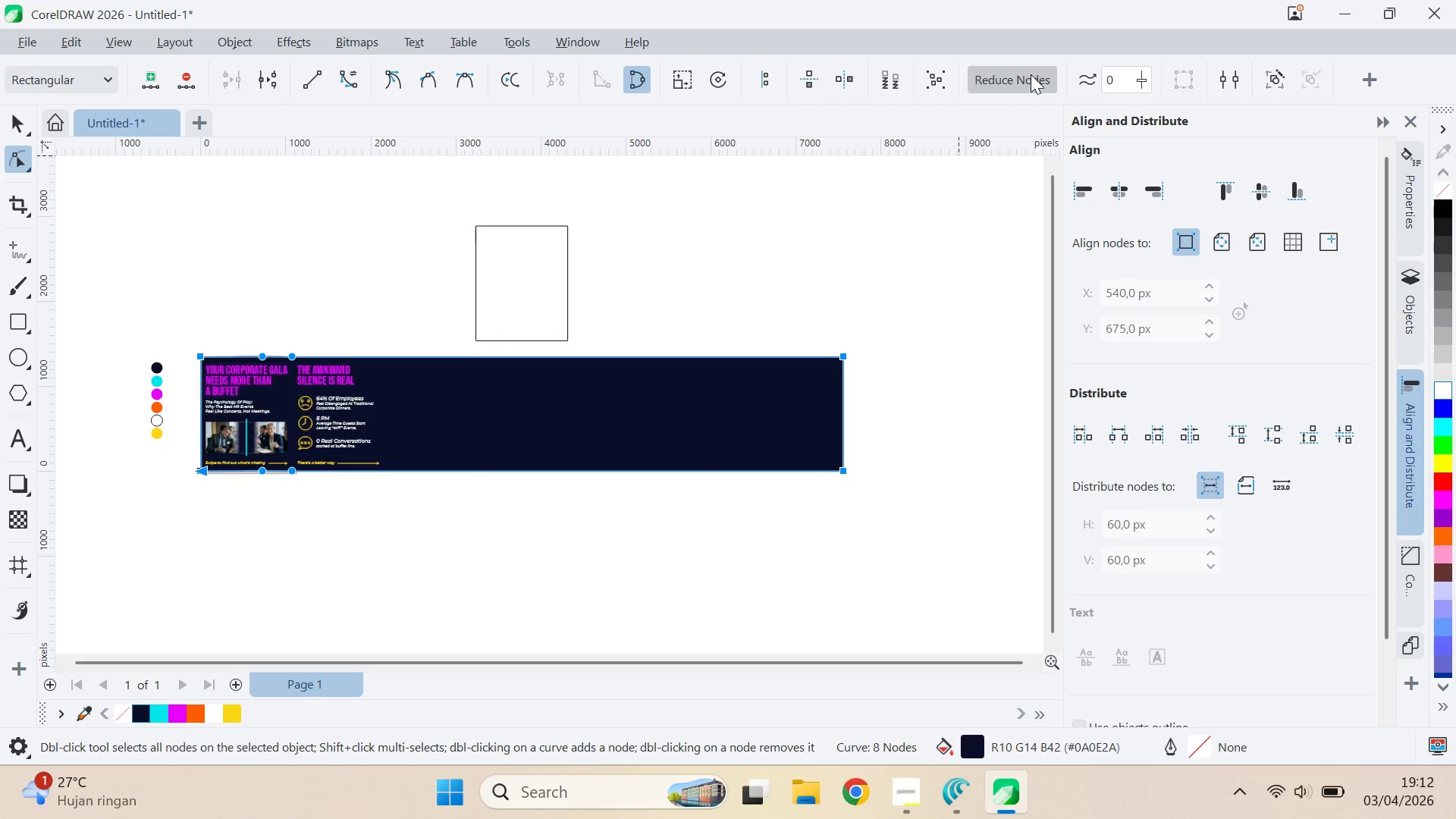 
triple_click([1031, 74])
 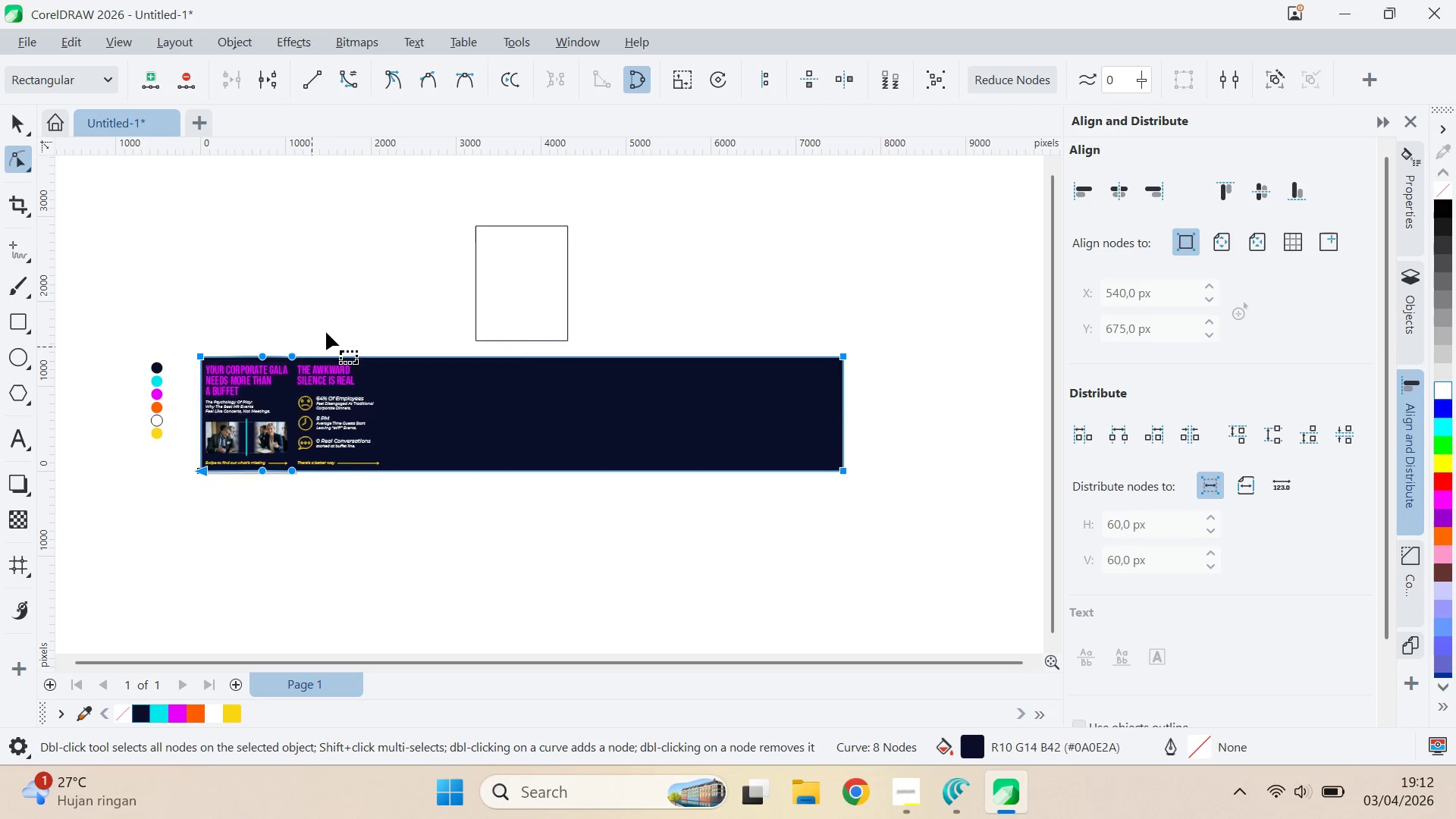 
type(va[Delete]v)
 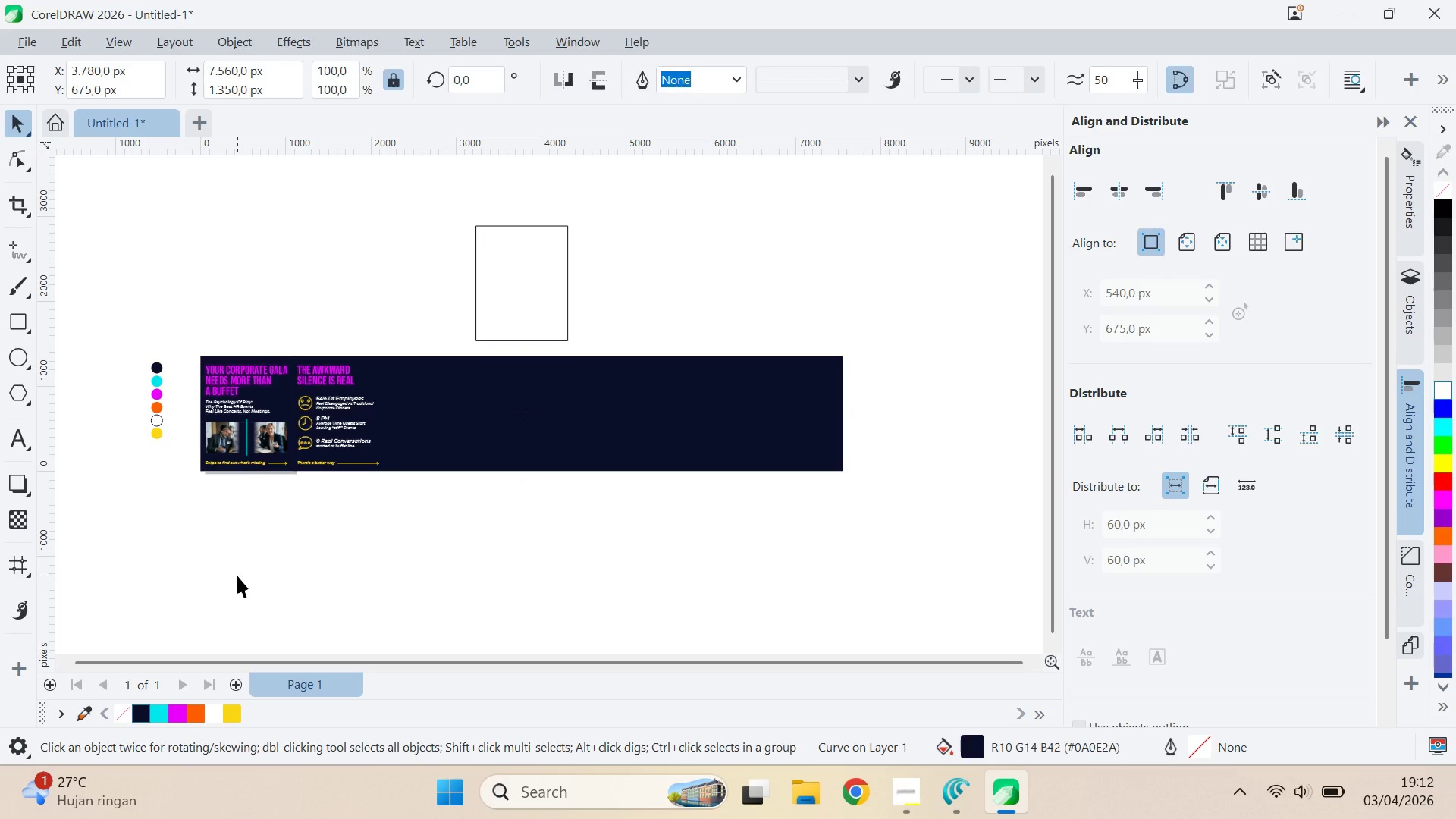 
left_click_drag(start_coordinate=[330, 320], to_coordinate=[234, 577])
 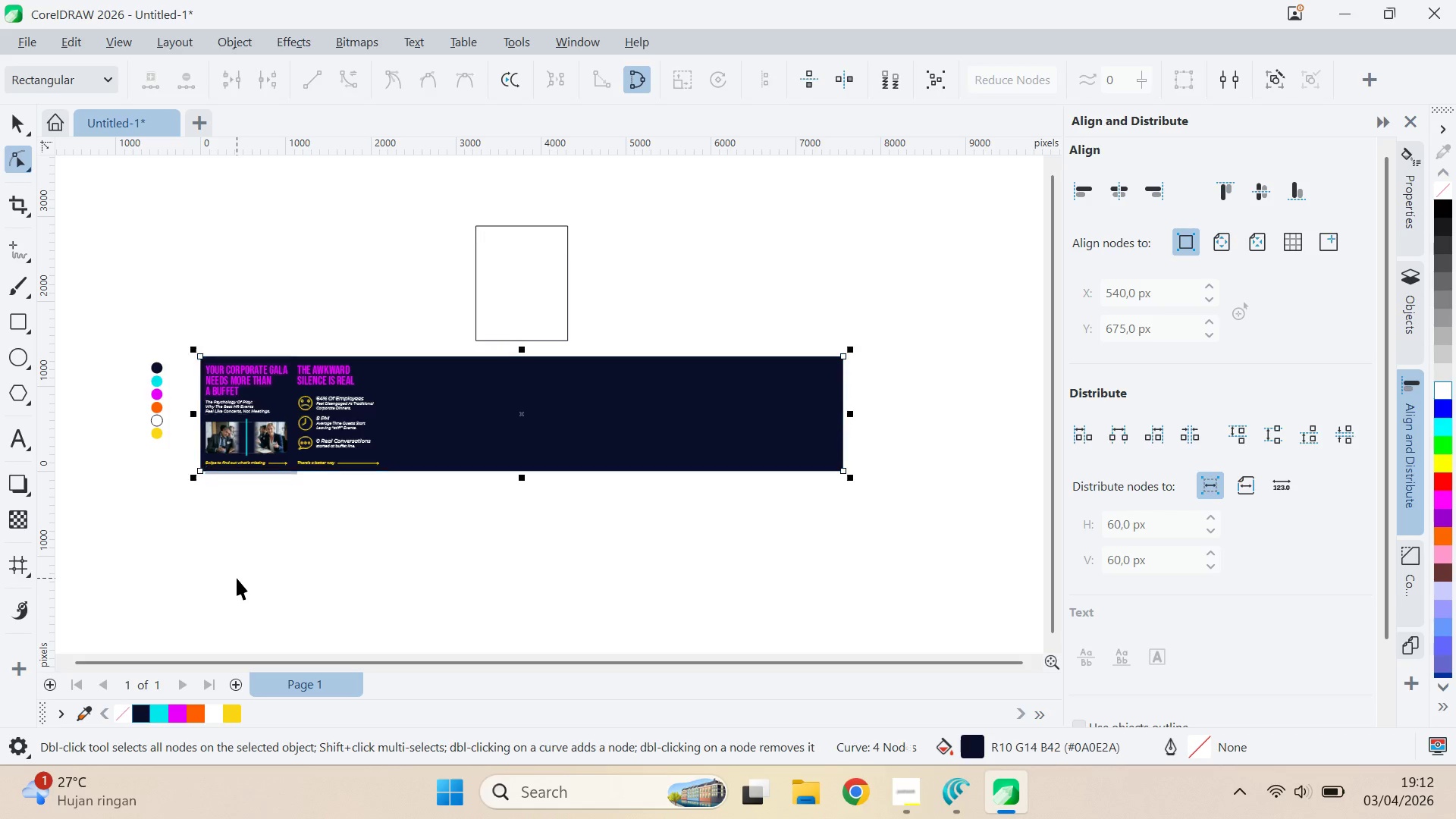 
left_click([237, 576])
 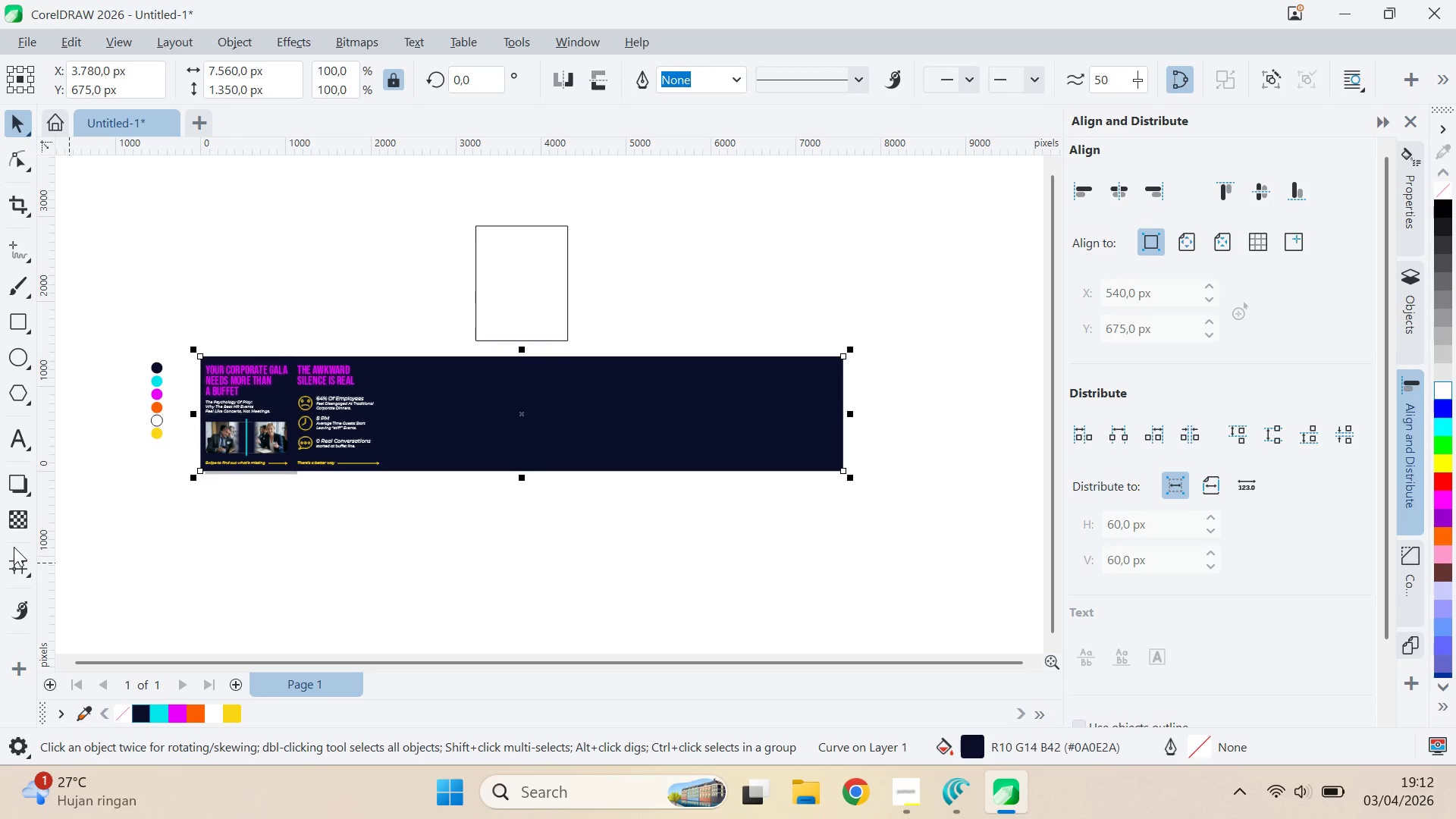 
left_click([22, 571])
 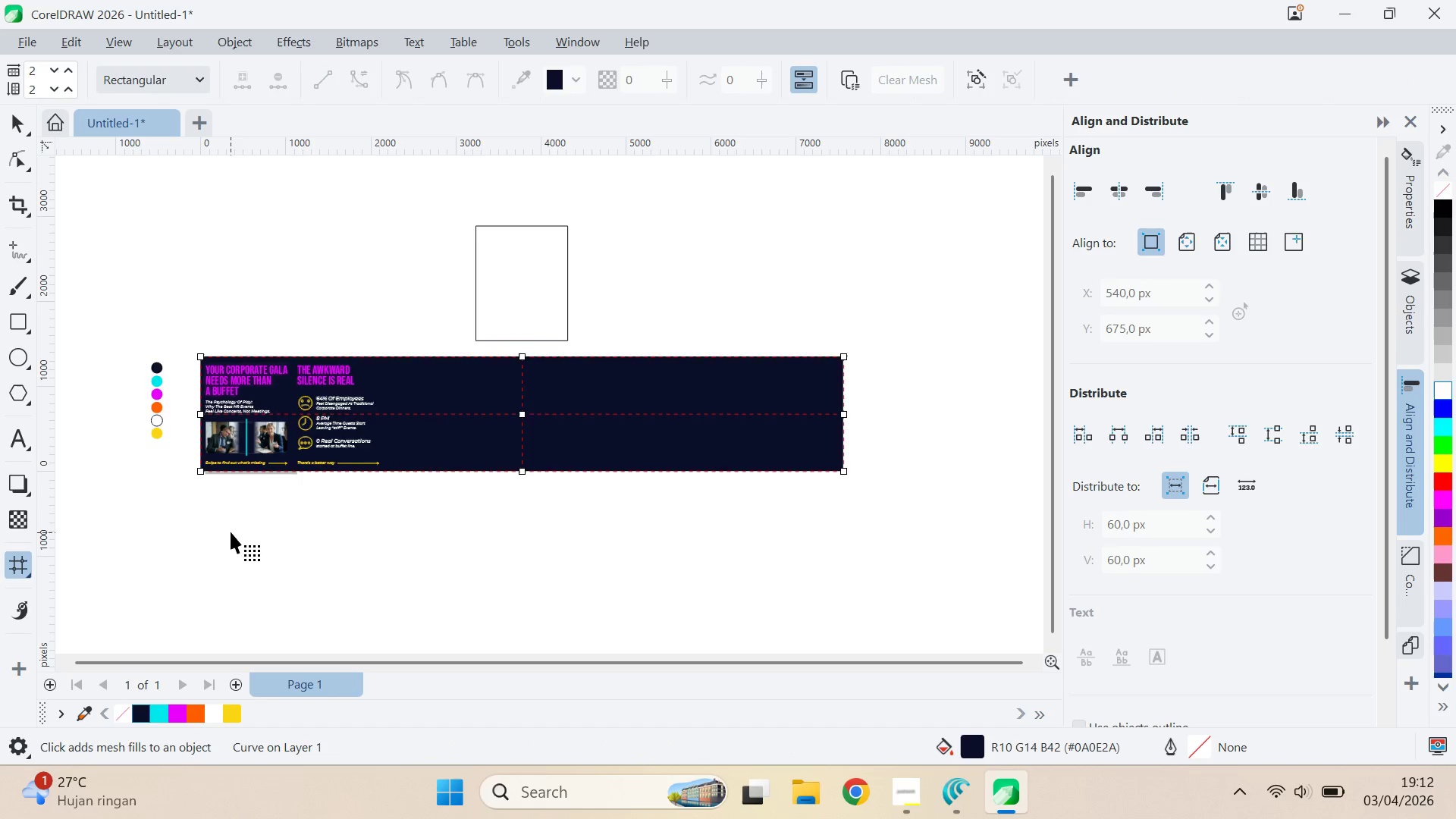 
scroll: coordinate [231, 529], scroll_direction: up, amount: 4.0
 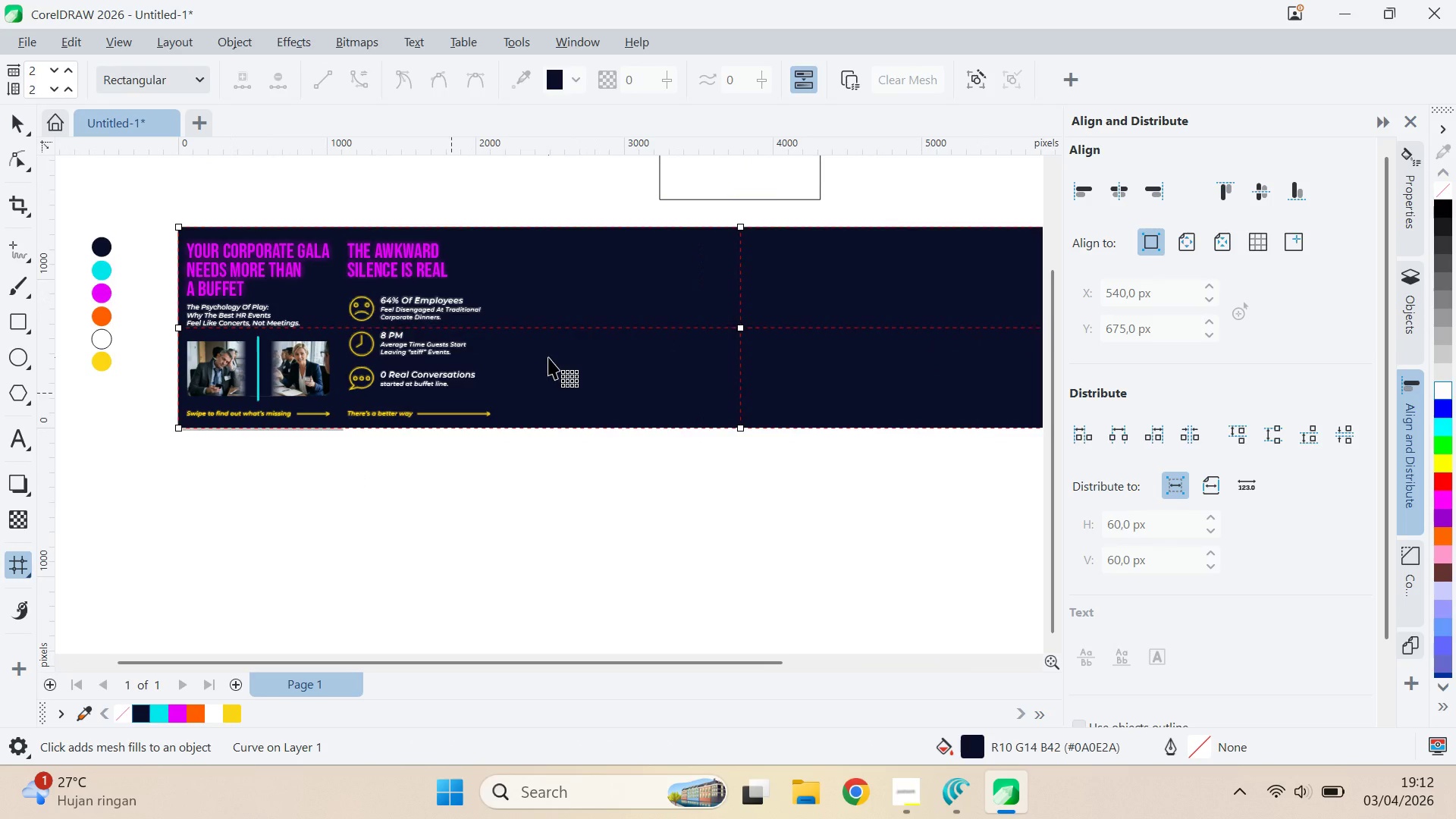 
type(qv)
 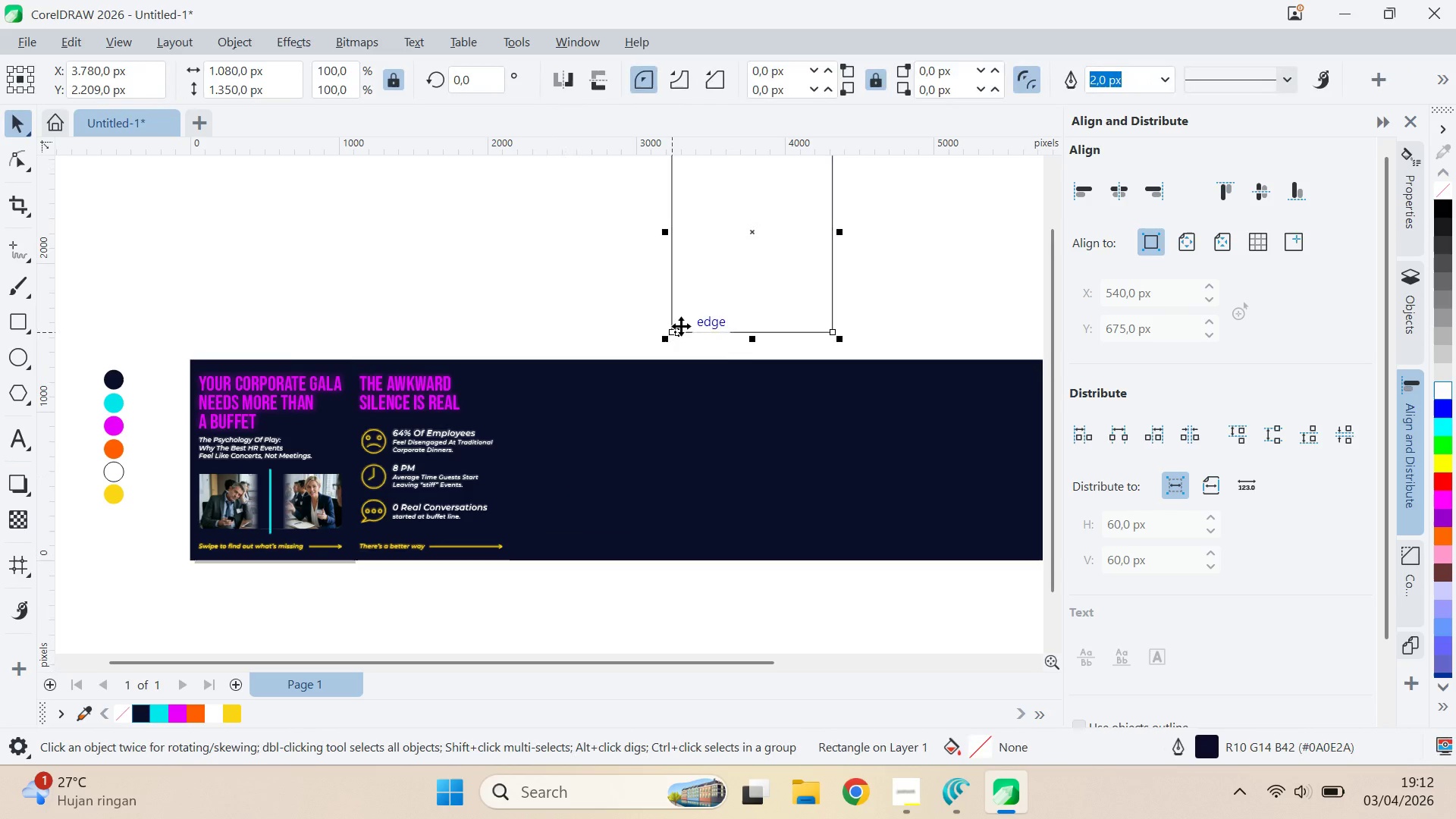 
left_click_drag(start_coordinate=[553, 356], to_coordinate=[565, 489])
 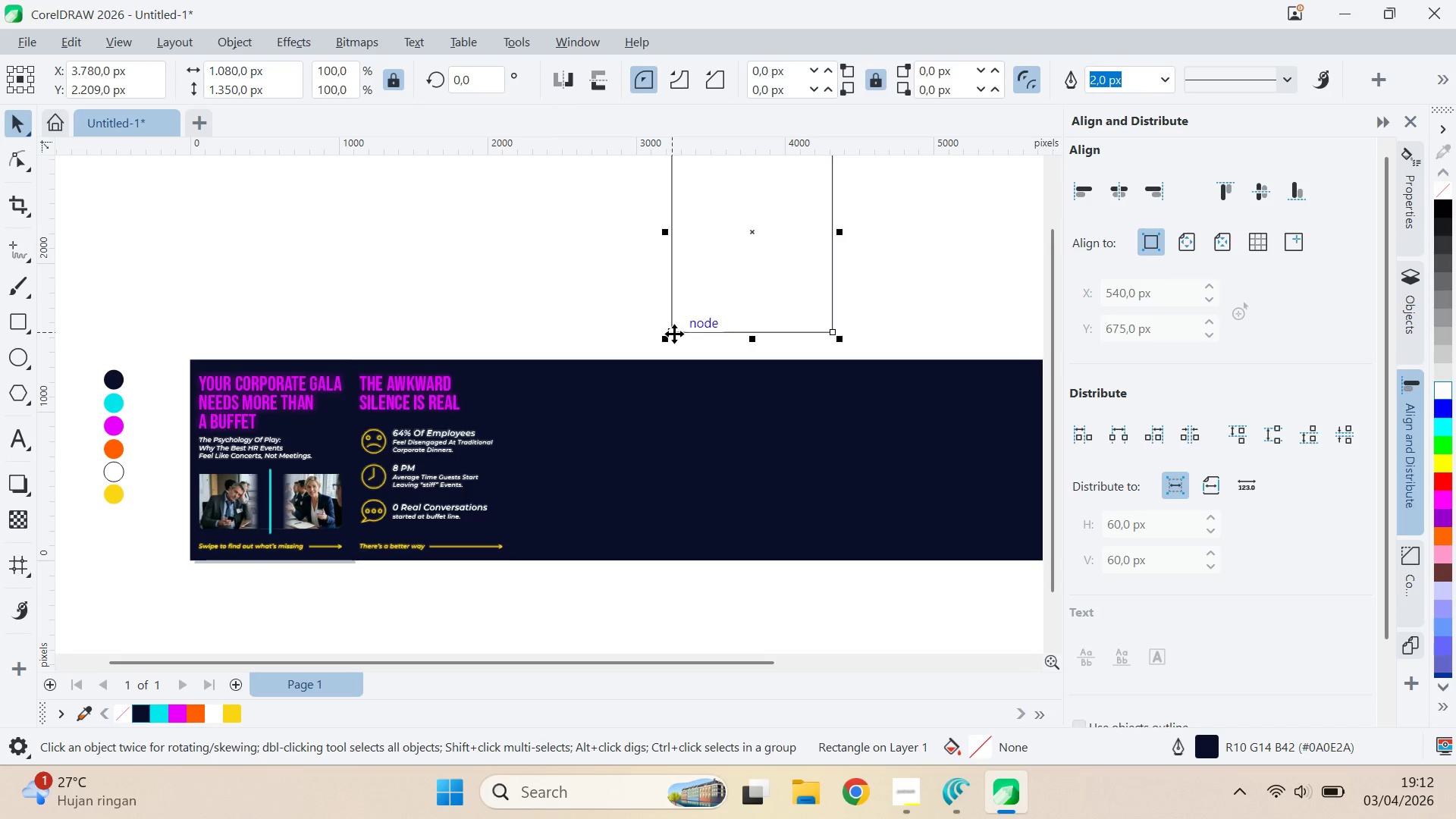 
left_click_drag(start_coordinate=[671, 333], to_coordinate=[189, 559])
 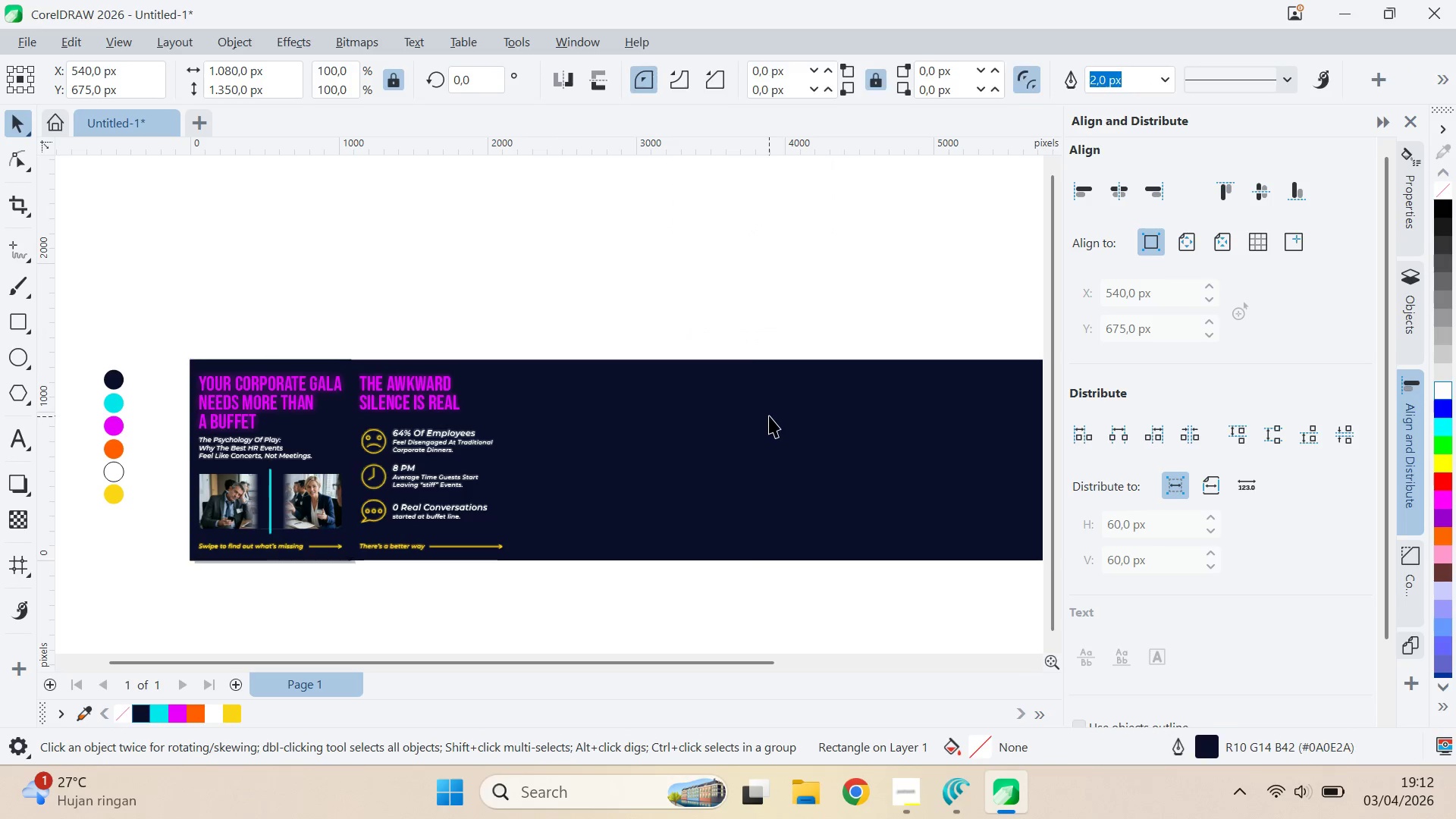 
left_click([769, 416])
 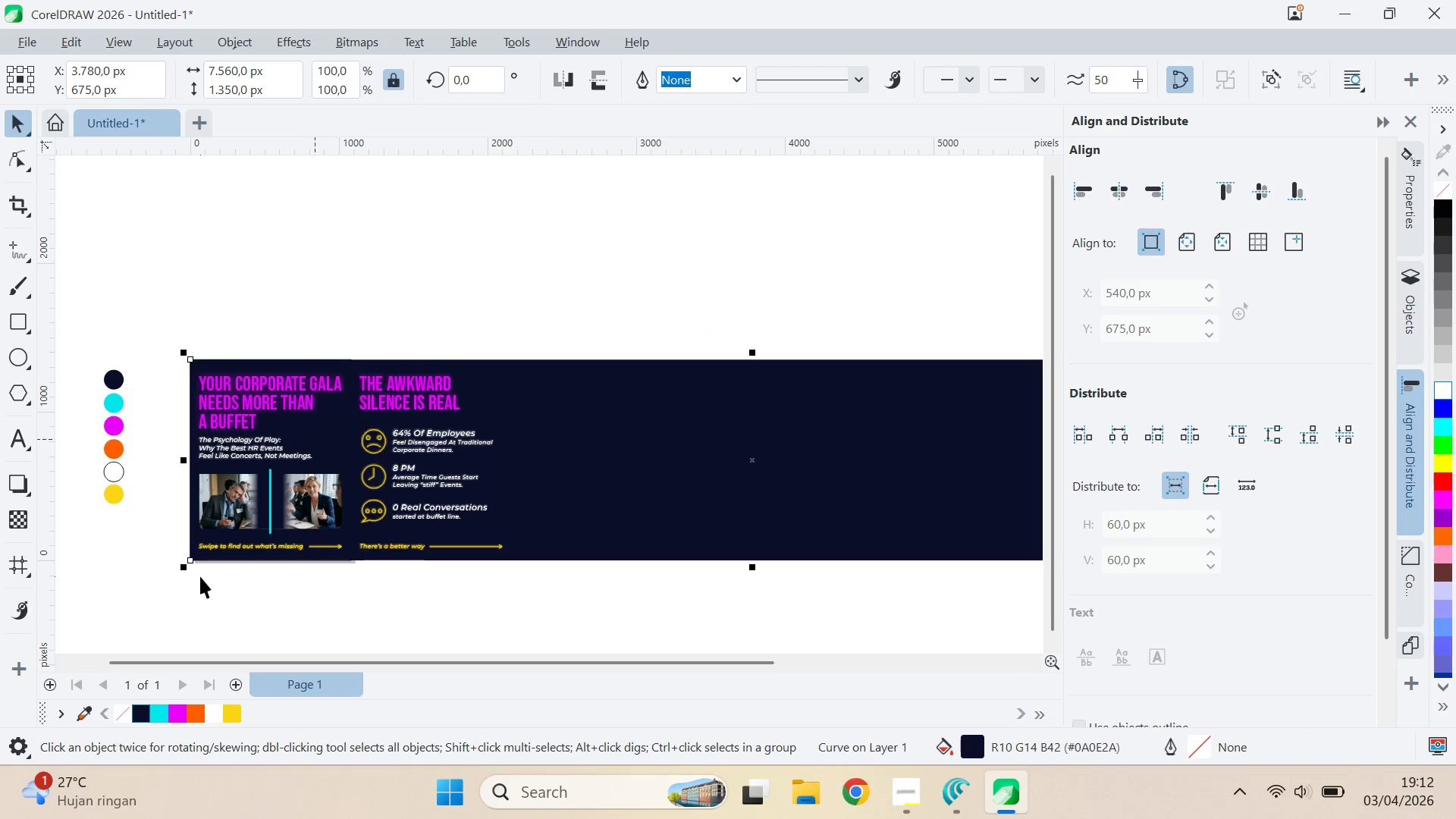 
left_click([200, 575])
 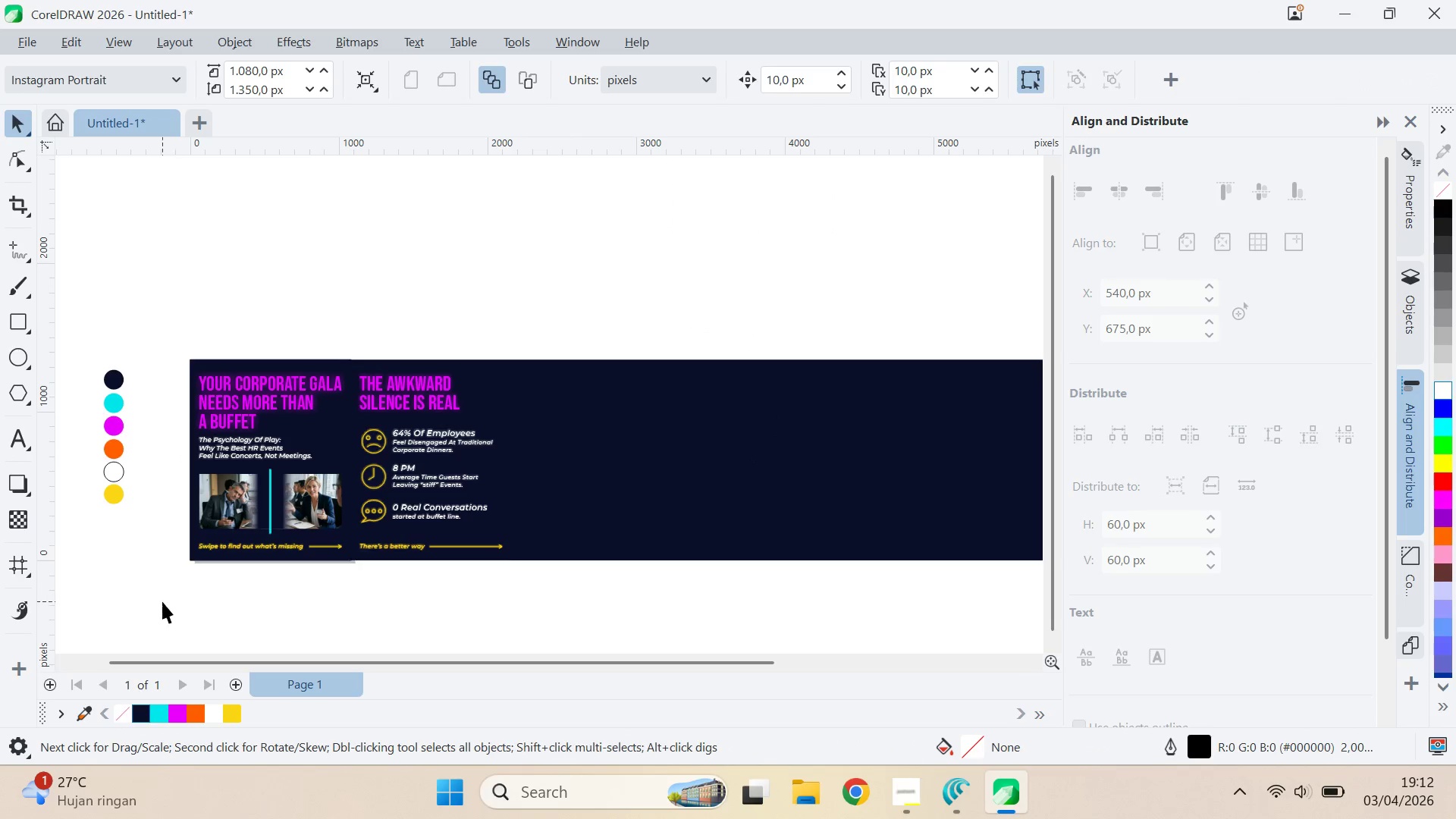 
left_click_drag(start_coordinate=[162, 601], to_coordinate=[175, 593])
 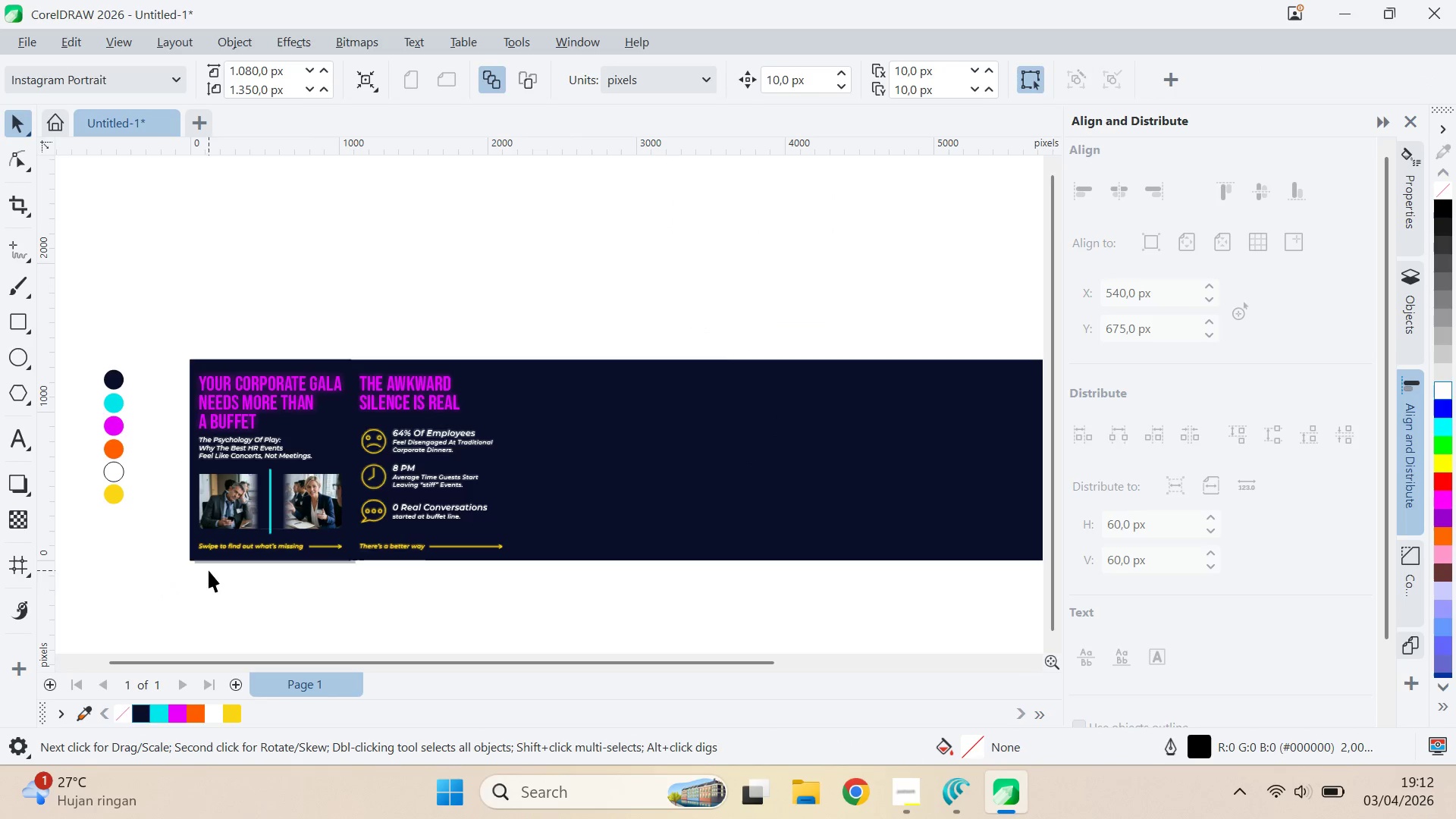 
key(Control+Z)
 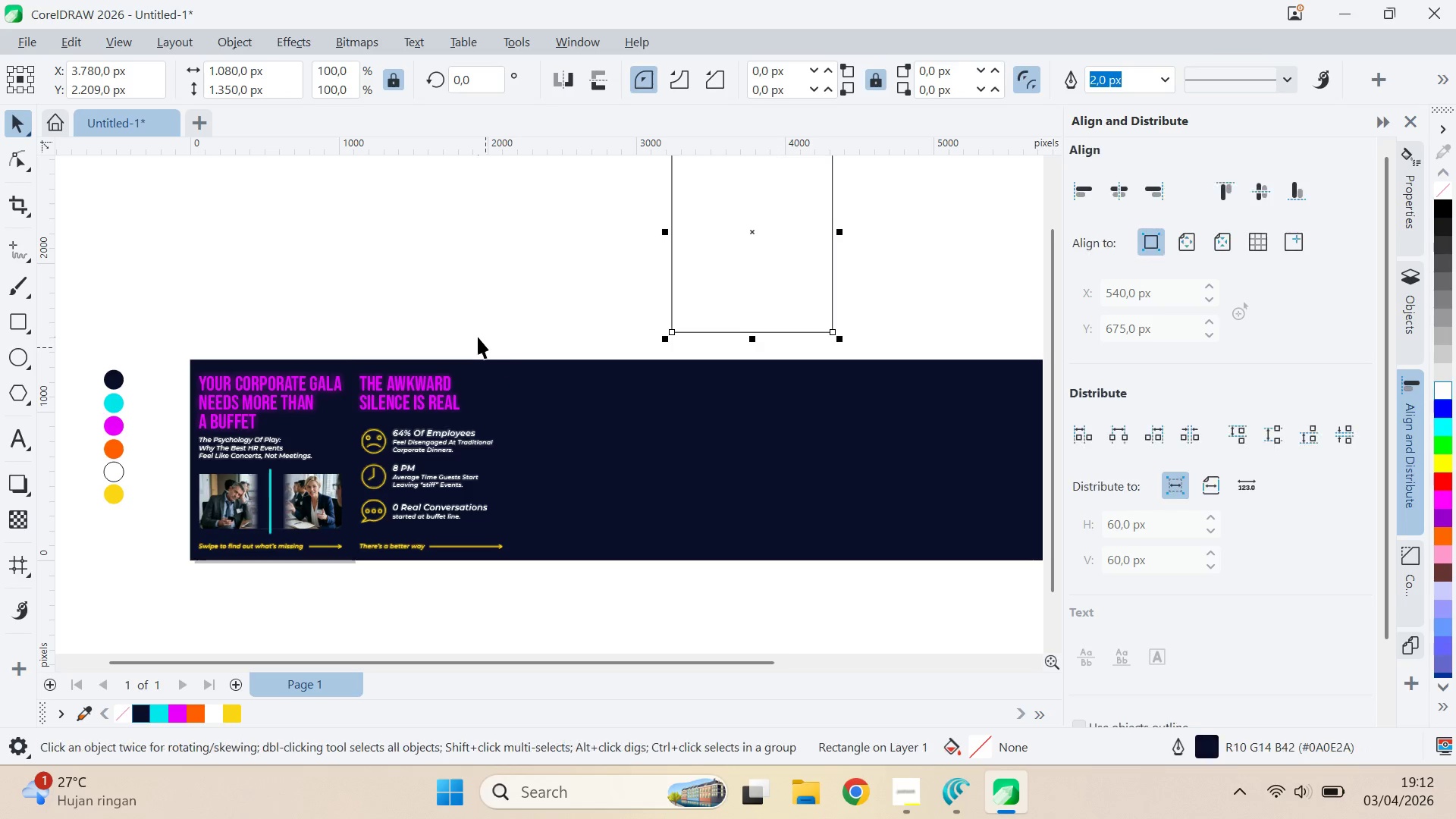 
hold_key(key=ControlLeft, duration=0.59)
 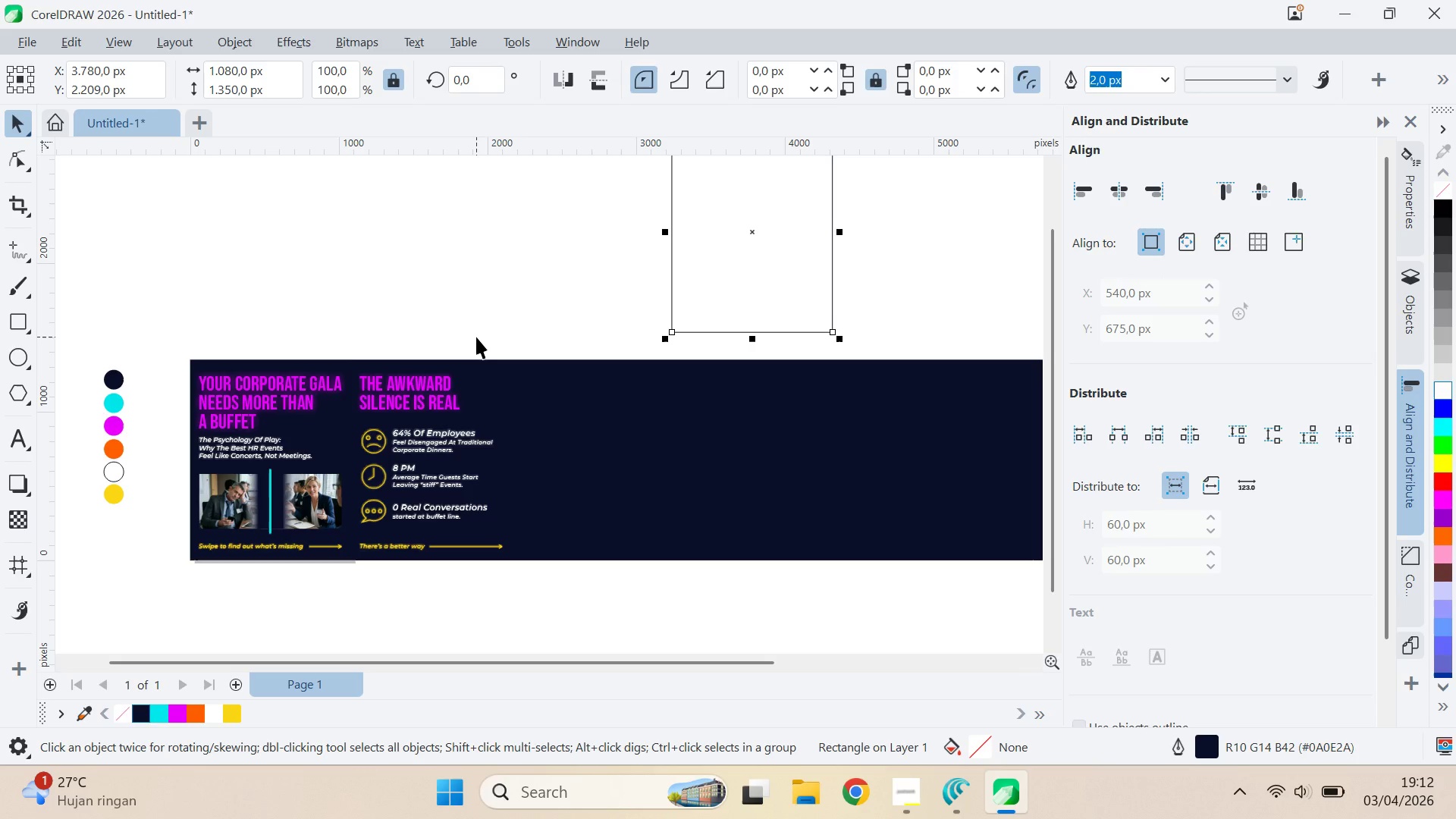 
key(Shift+PageUp)
 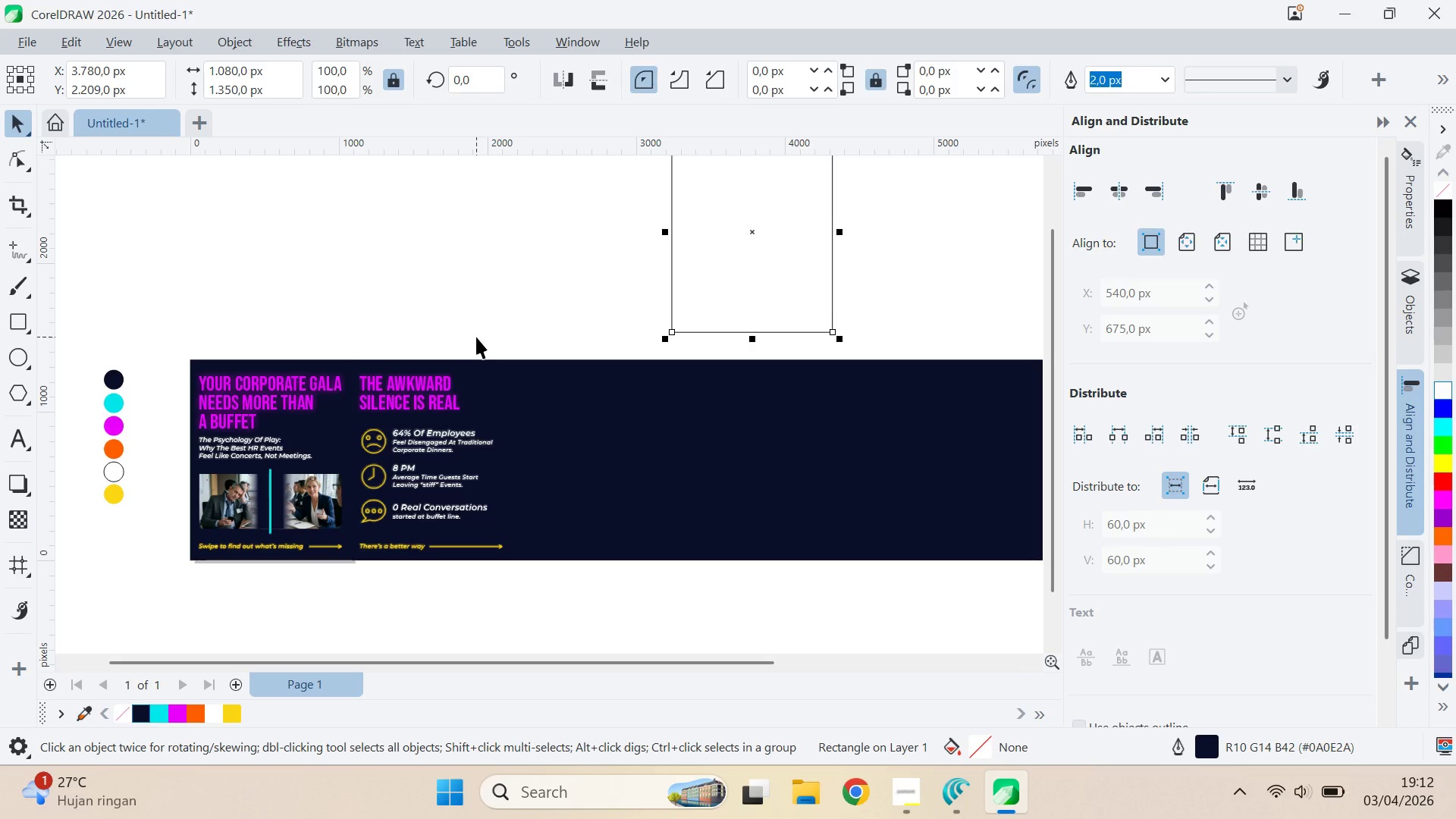 
key(Shift+PageUp)
 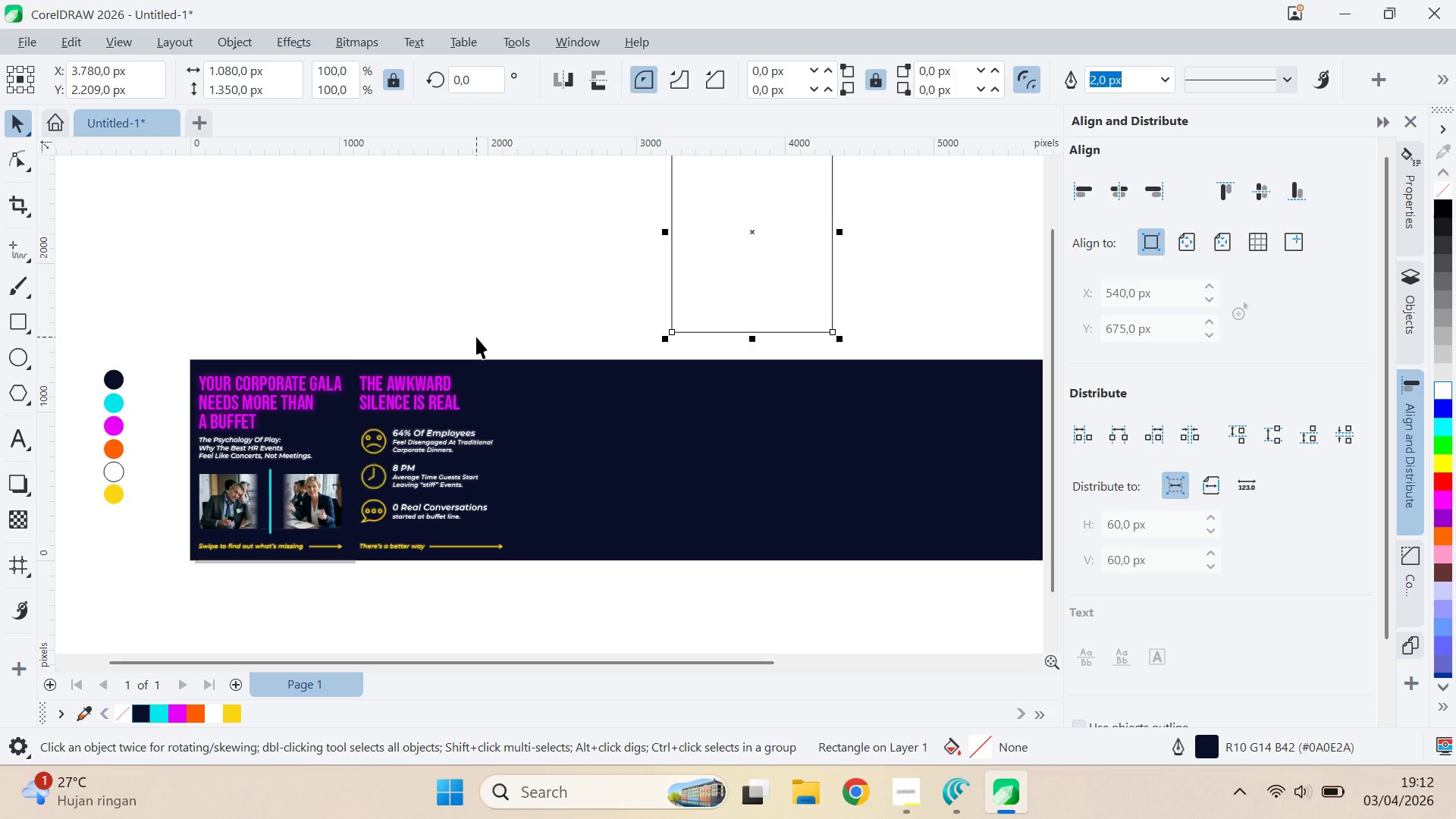 
key(Shift+PageUp)
 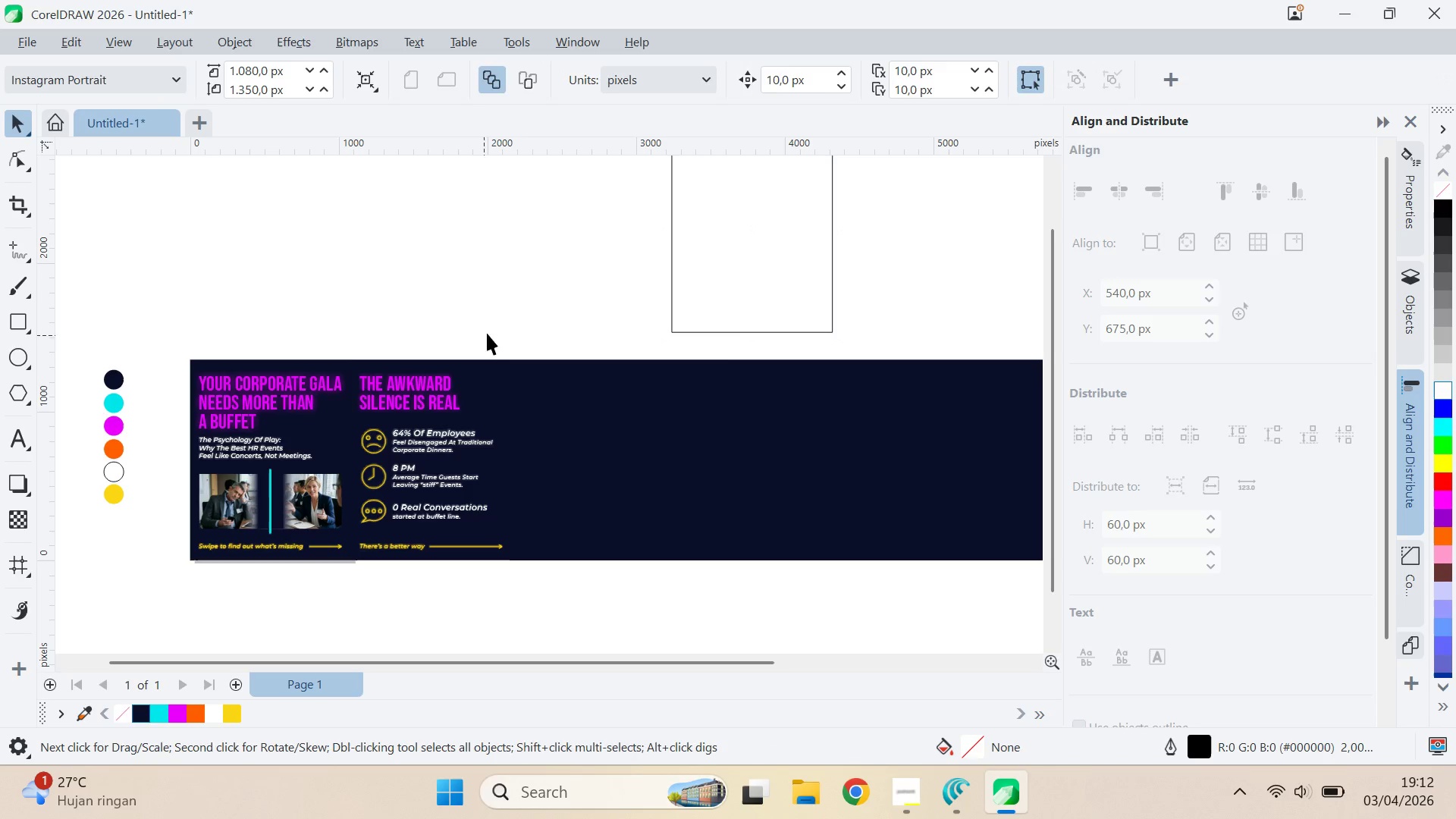 
left_click_drag(start_coordinate=[655, 270], to_coordinate=[659, 268])
 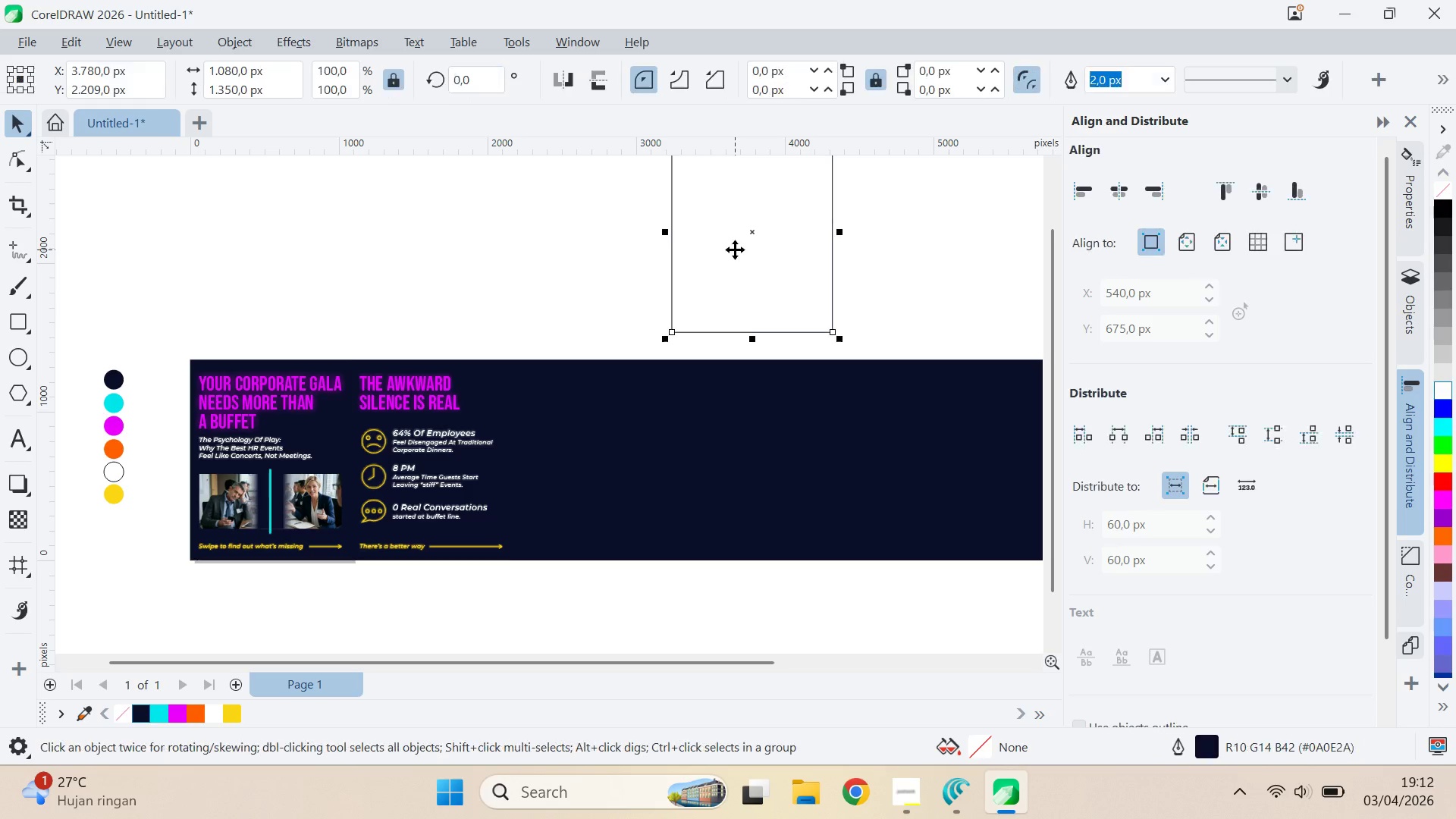 
triple_click([735, 249])
 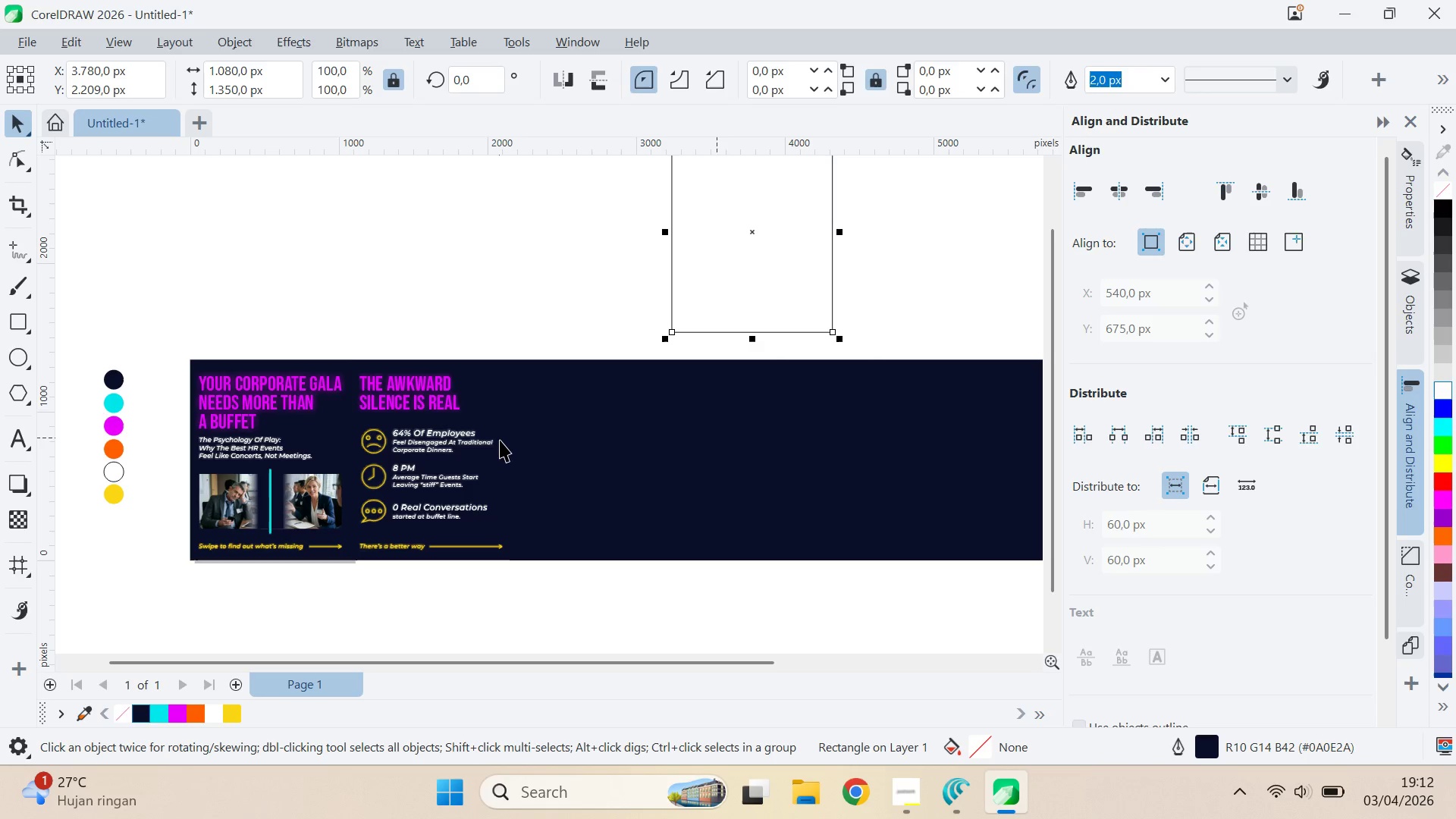 
hold_key(key=ShiftLeft, duration=0.81)
 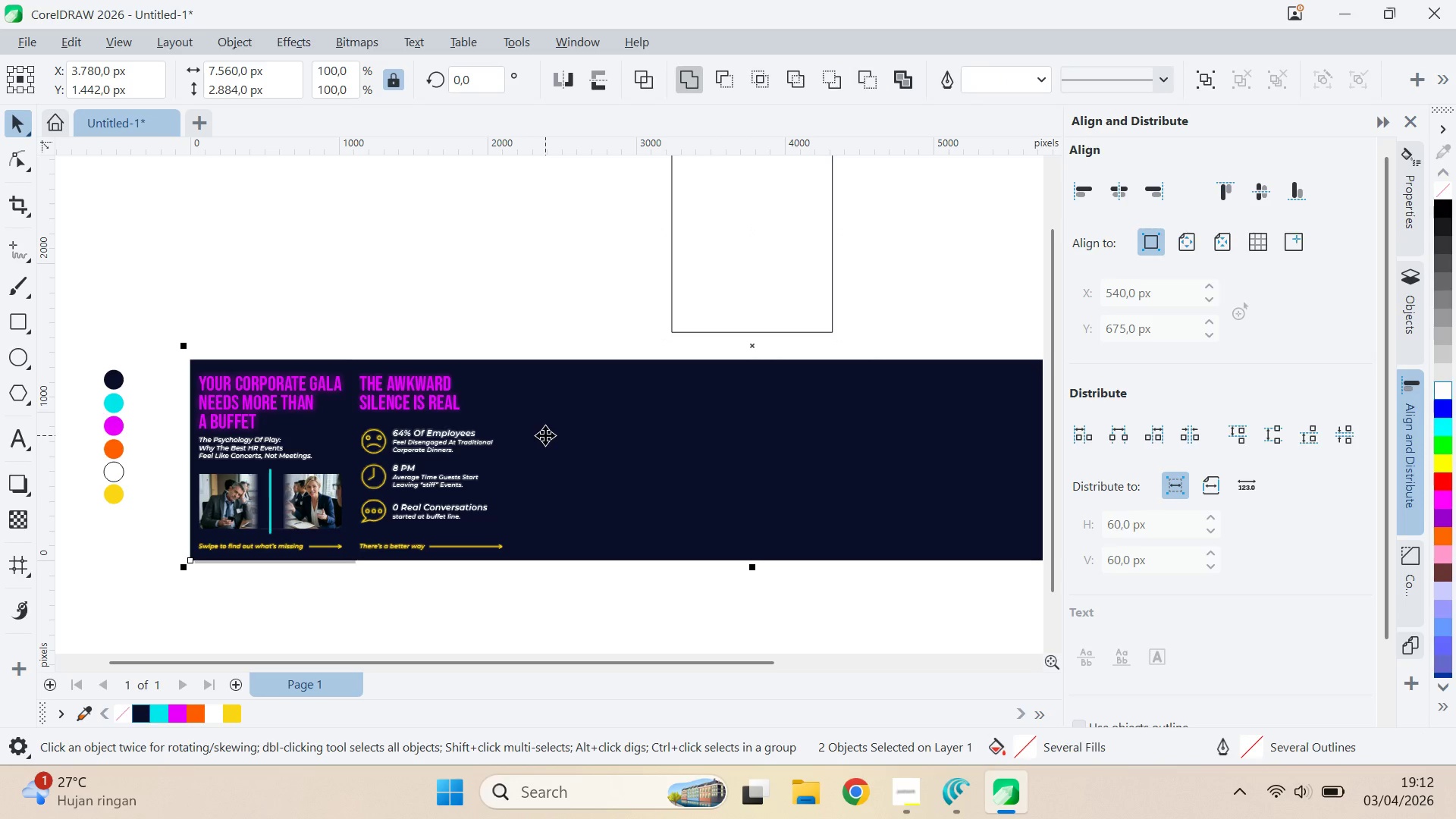 
type(blll)
 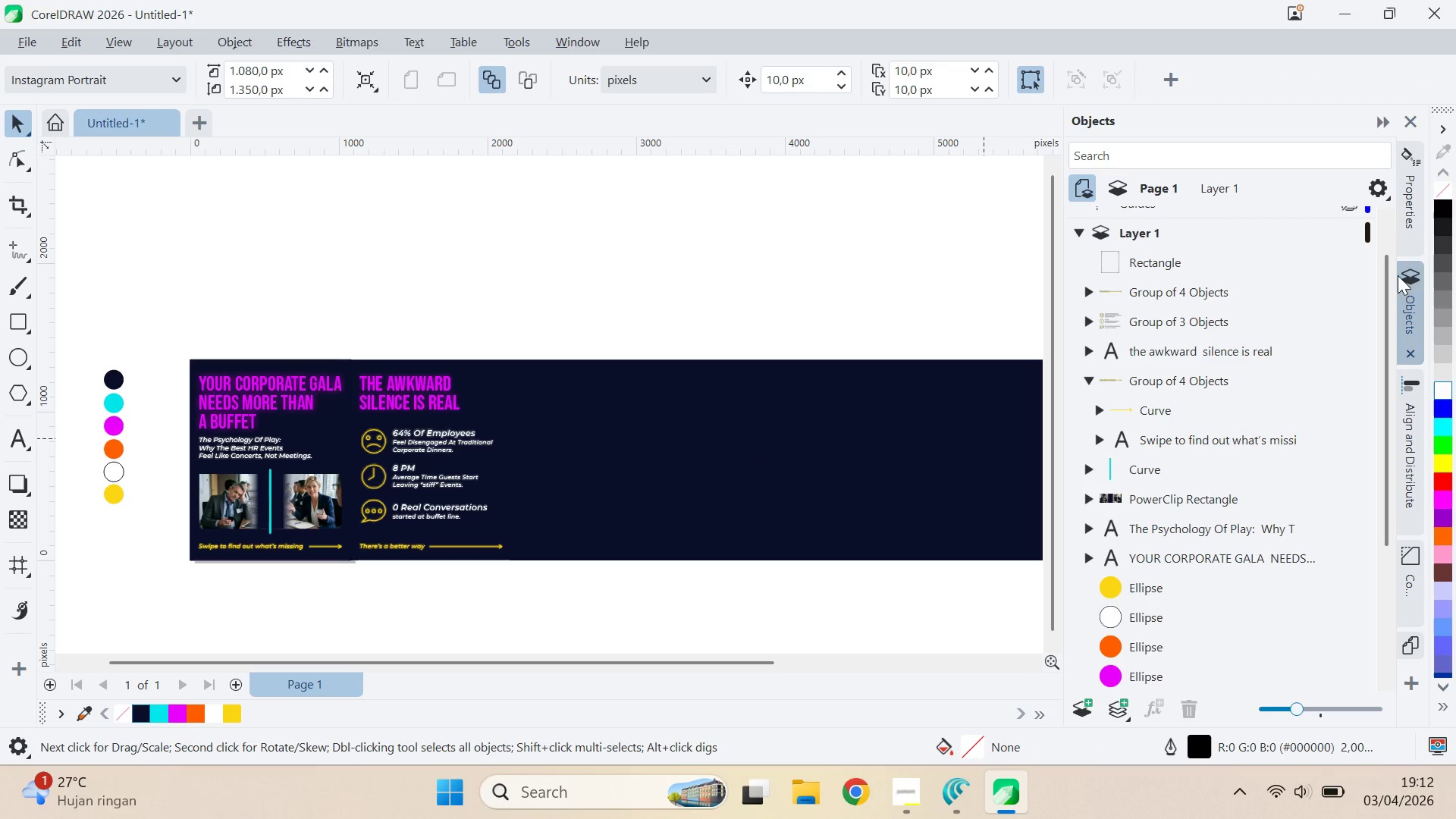 
left_click([1184, 266])
 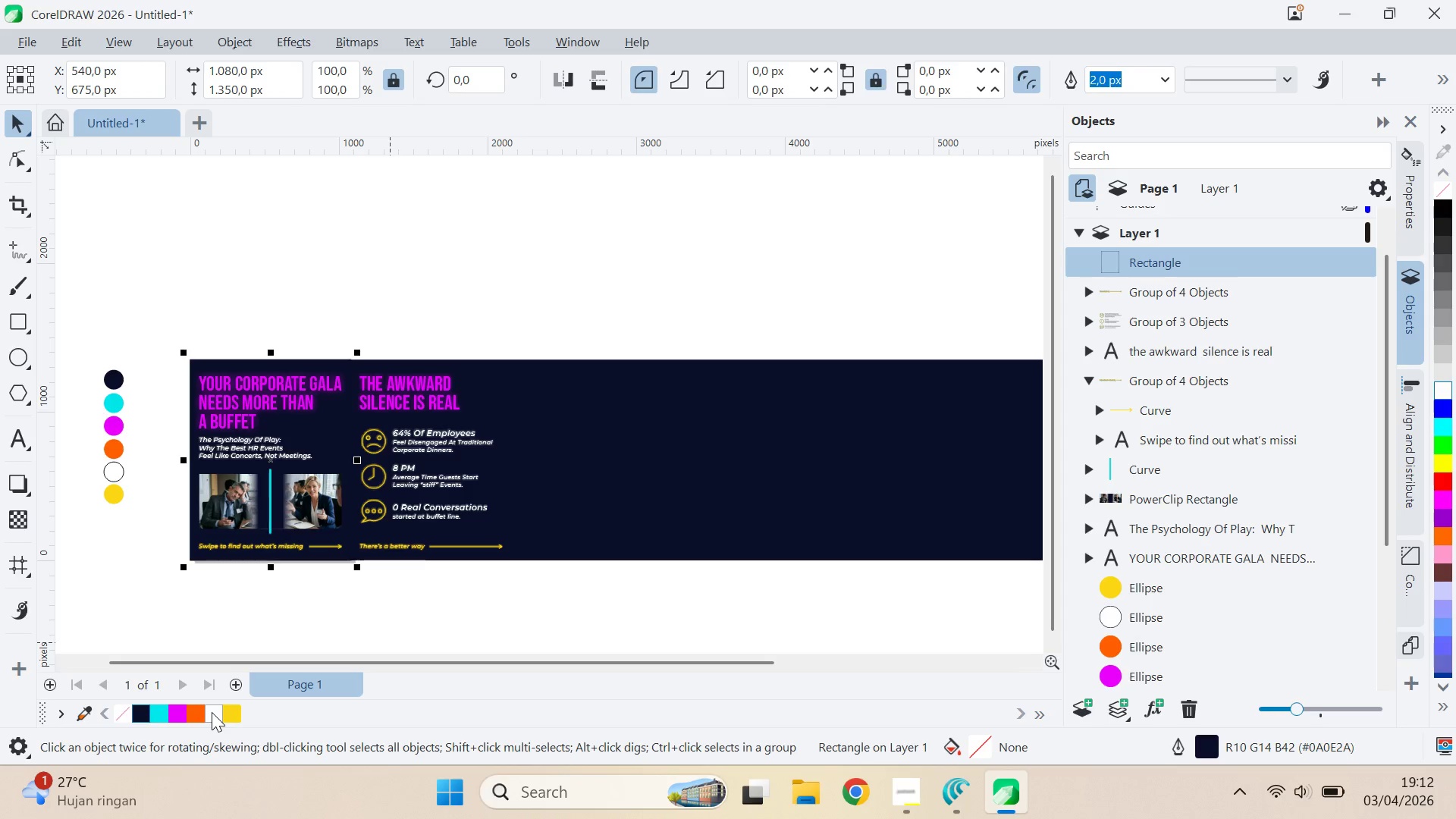 
left_click([378, 635])
 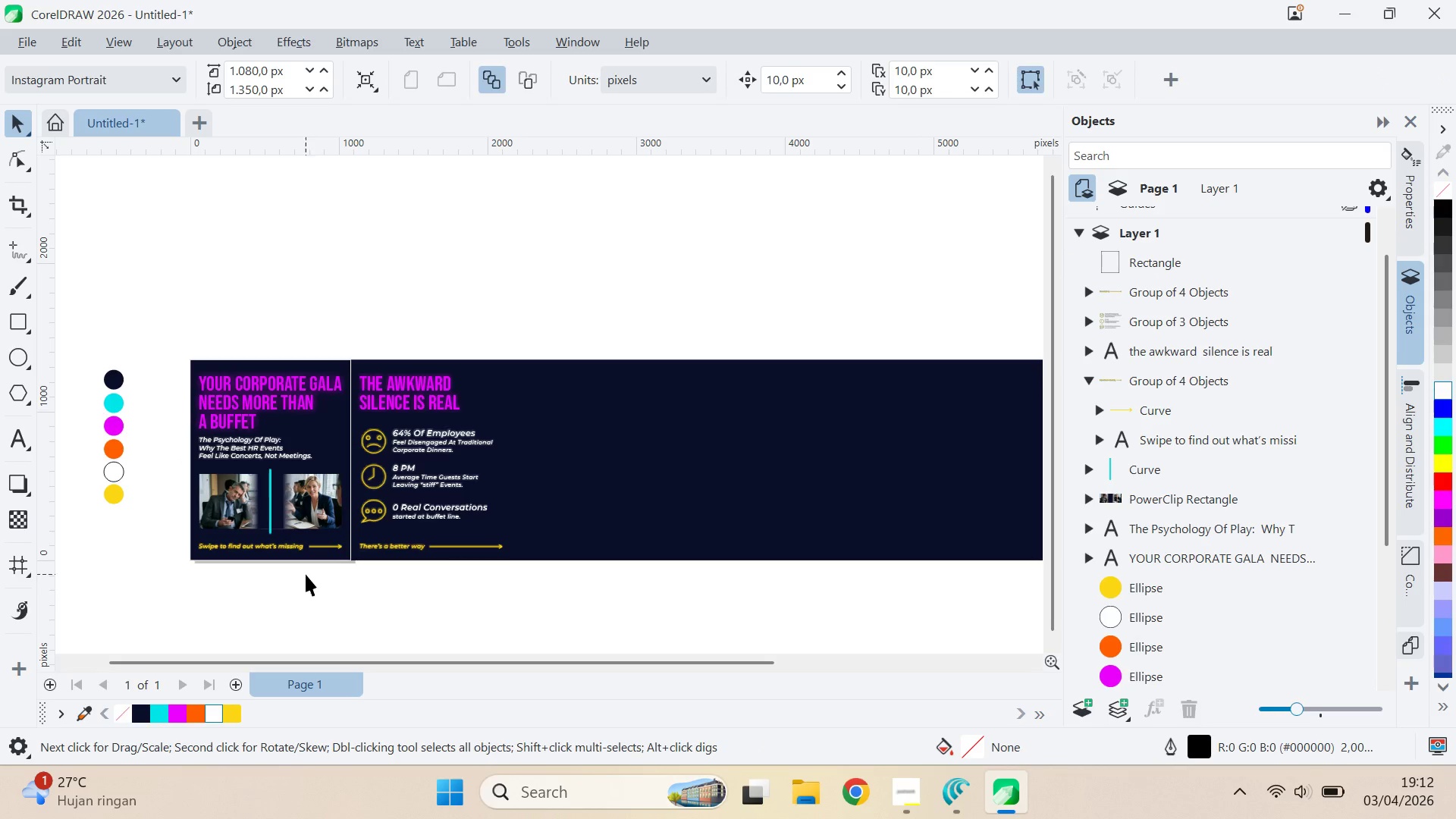 
scroll: coordinate [306, 571], scroll_direction: up, amount: 1.0
 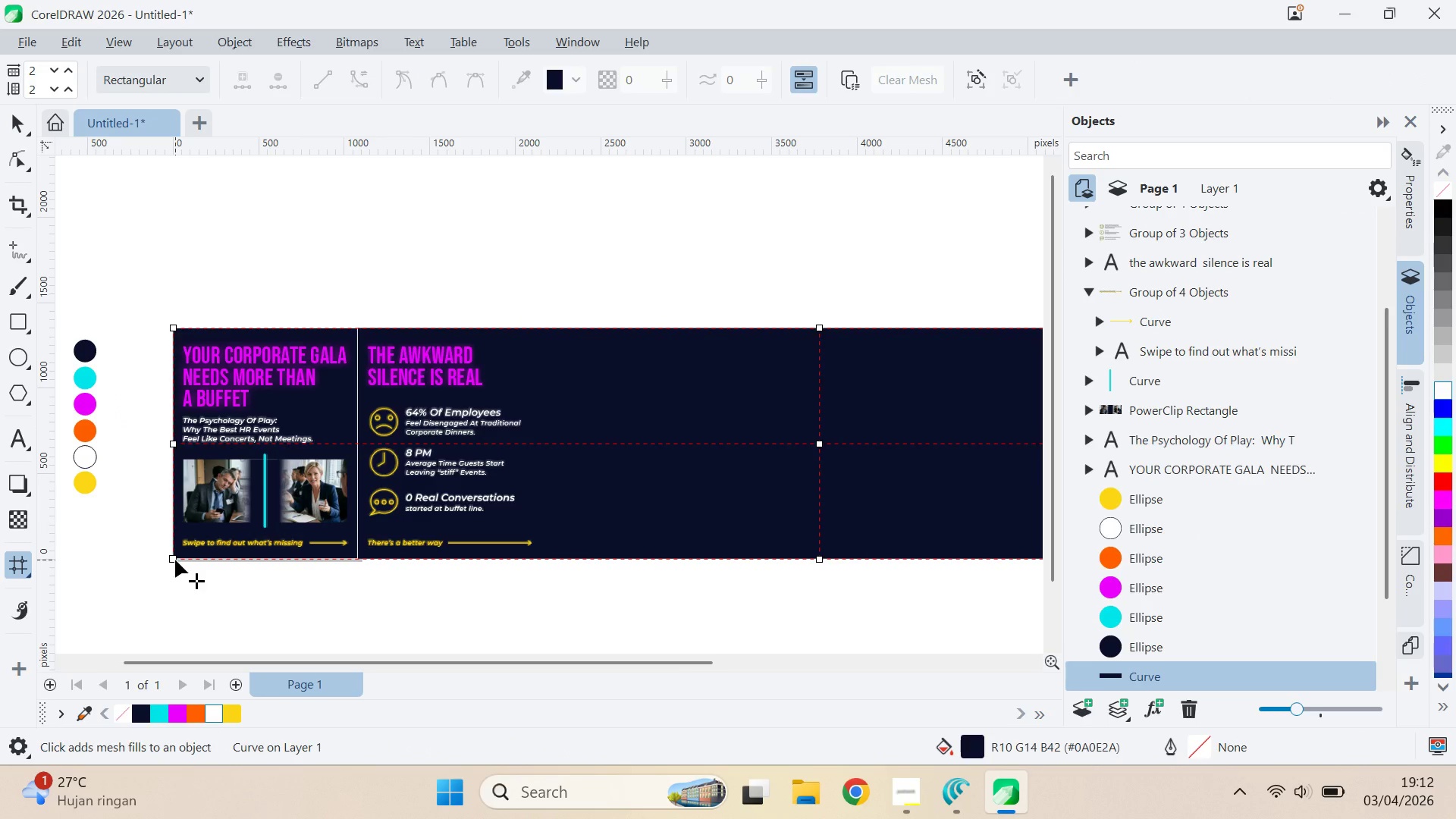 
key(Control+Z)
 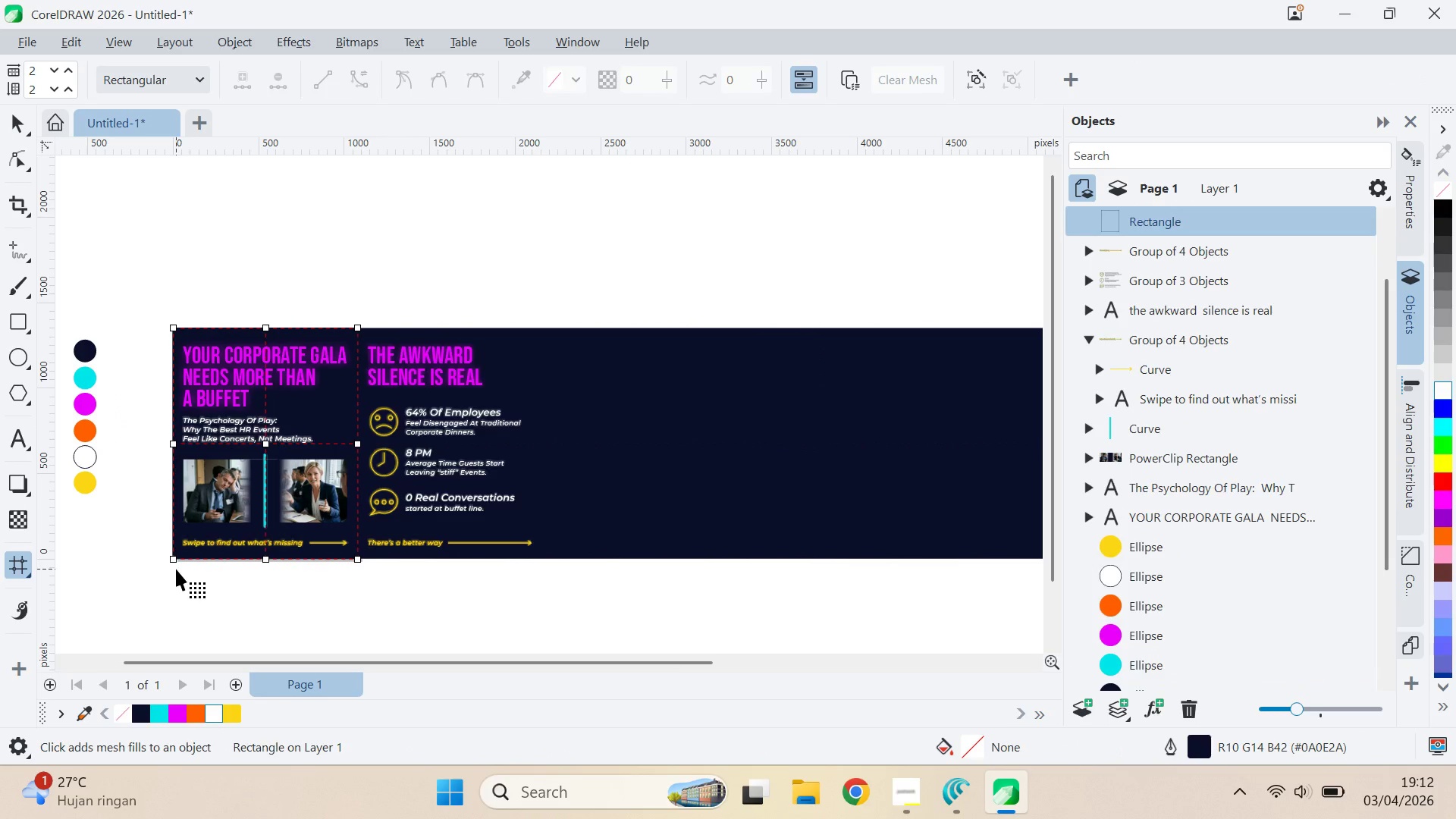 
key(Control+Shift+Z)
 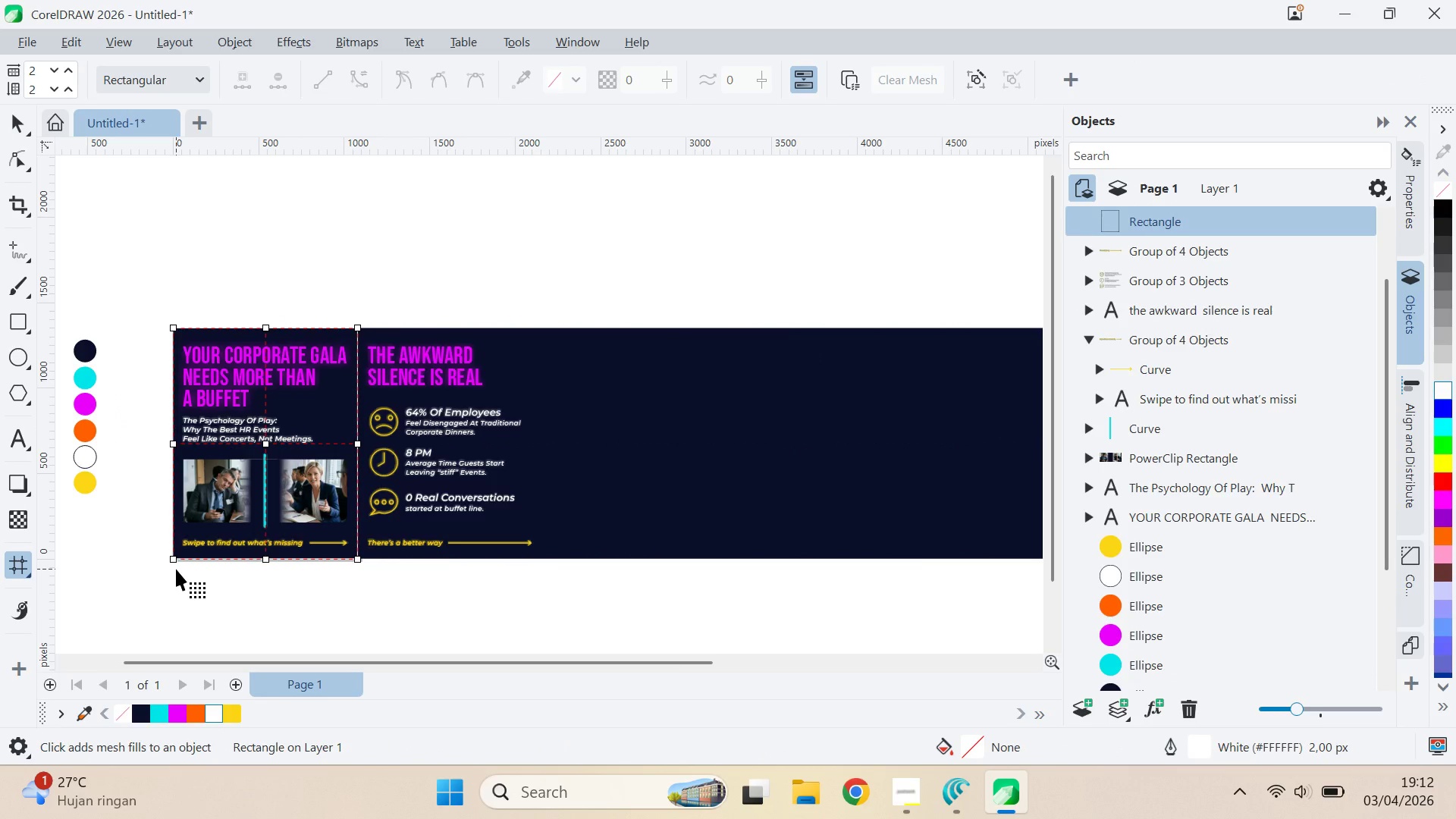 
key(Control+Z)
 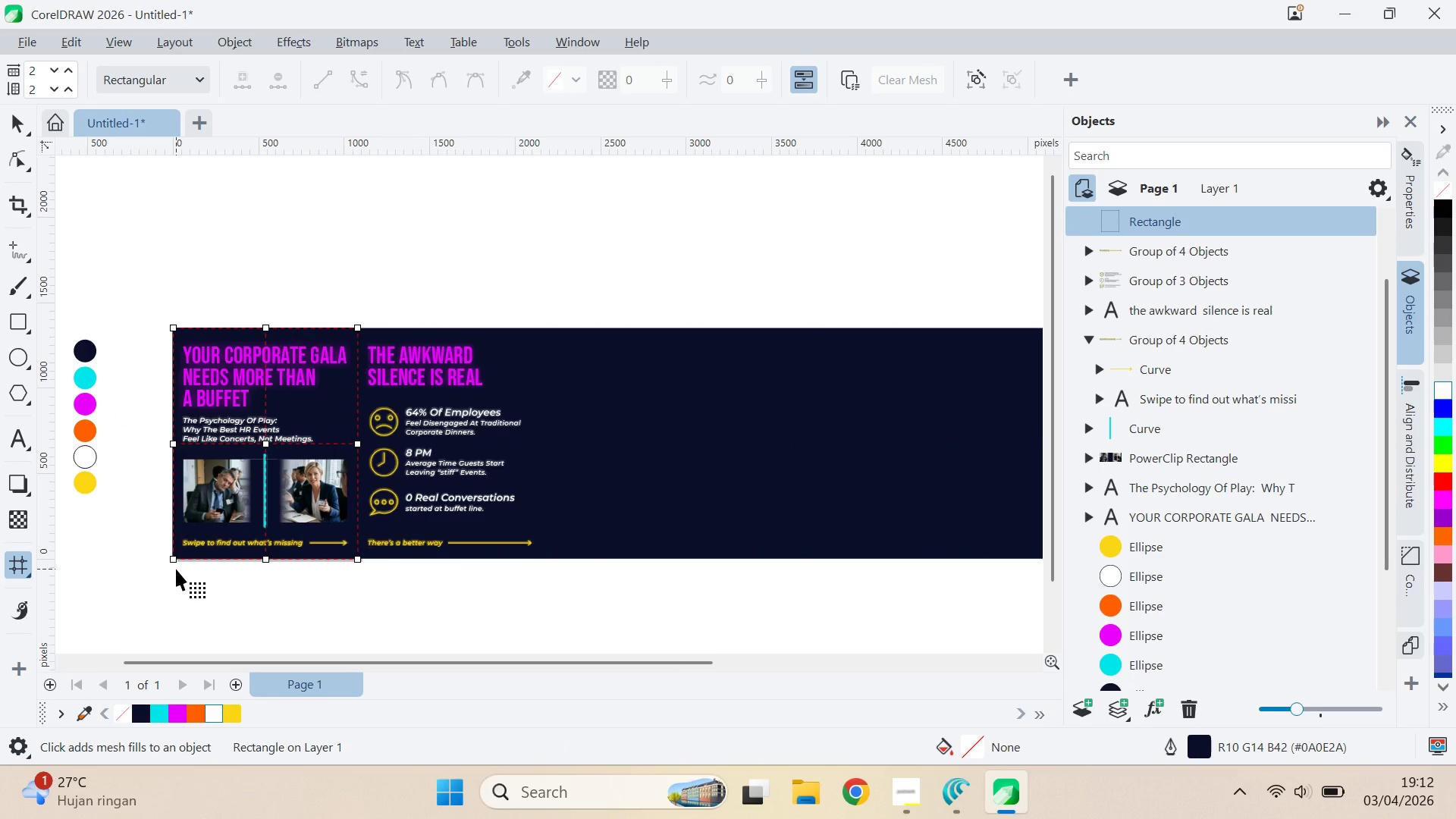 
key(Control+Shift+Z)